 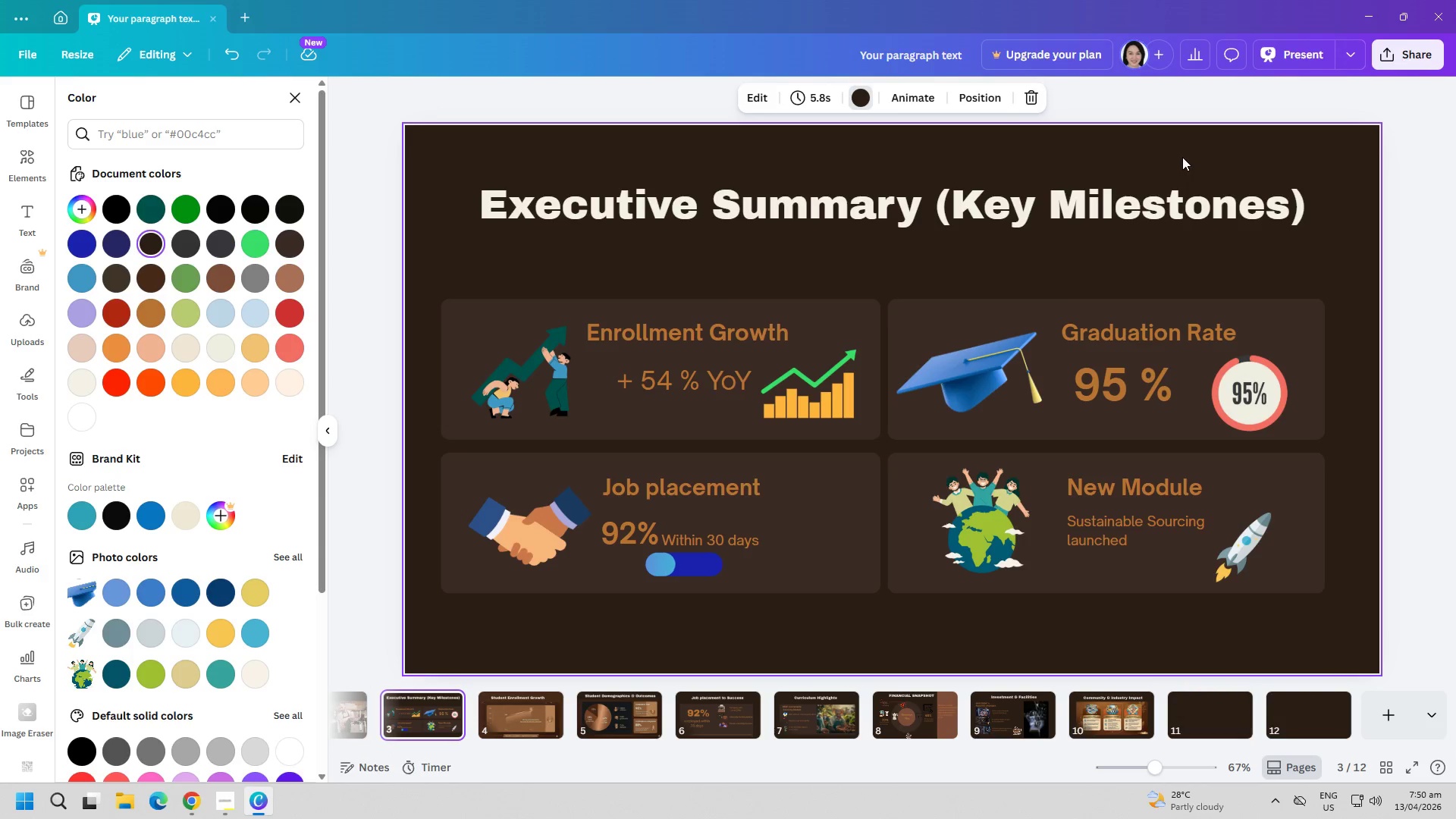 
left_click([1272, 61])
 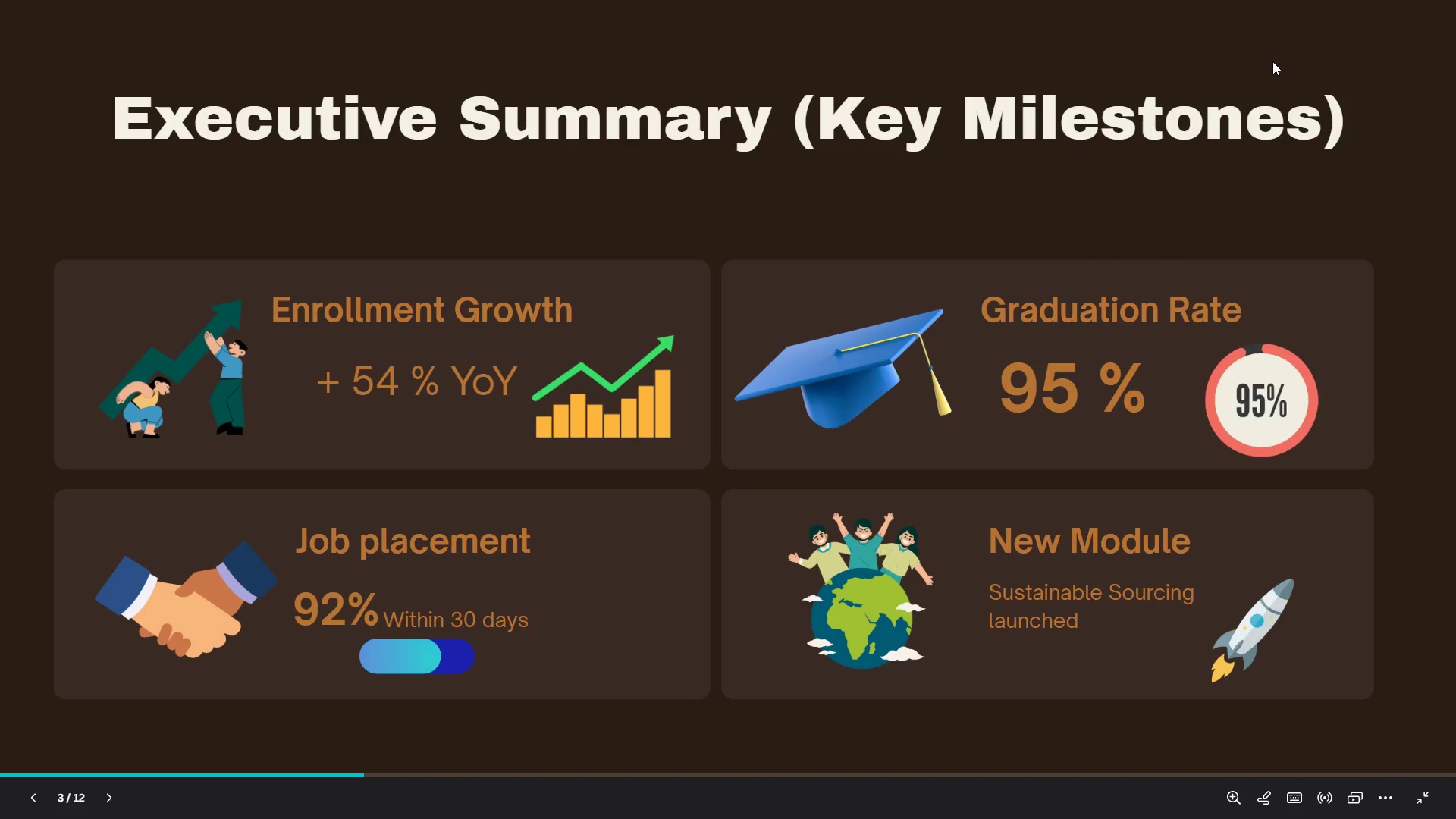 
key(ArrowRight)
 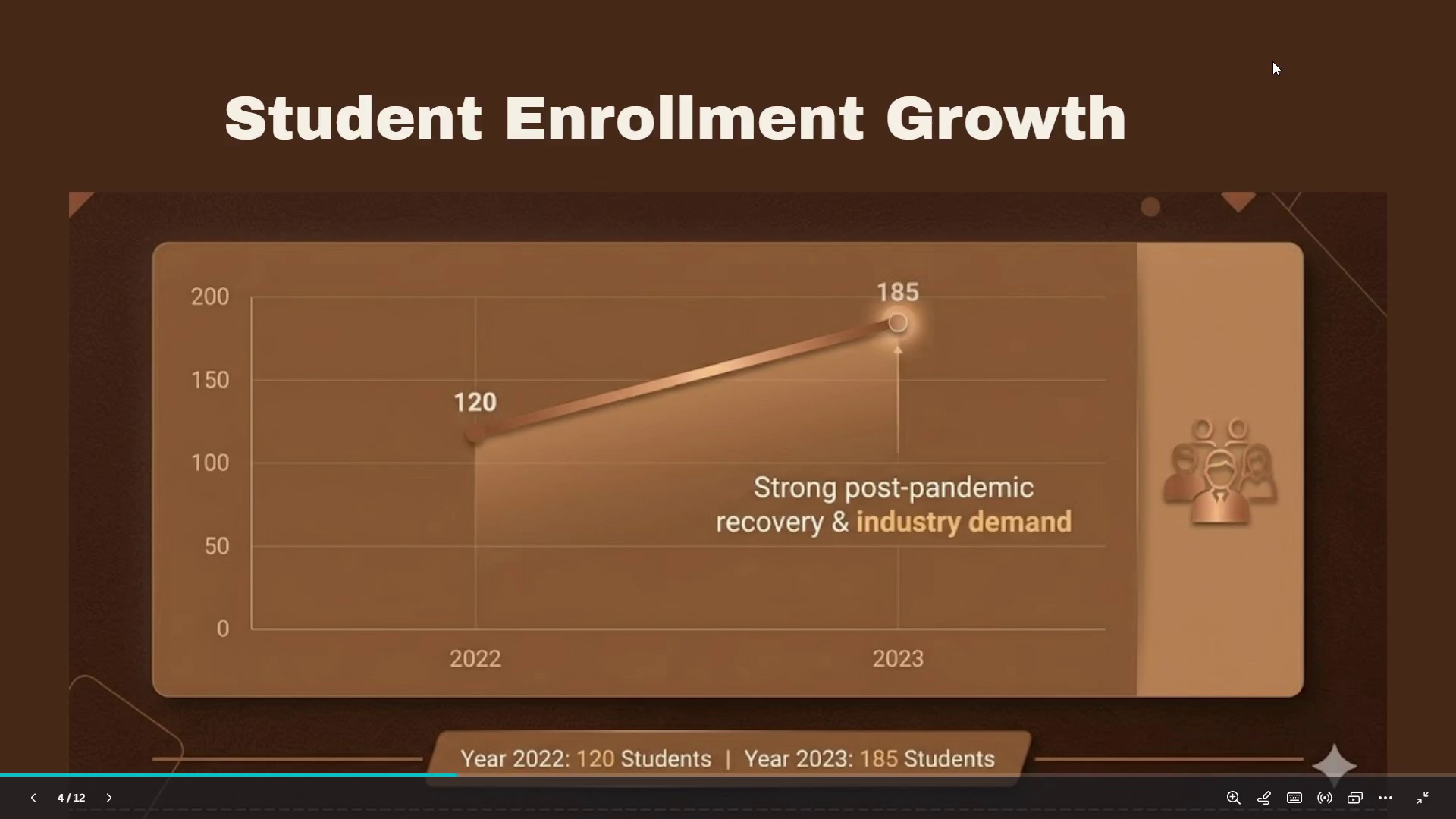 
key(ArrowRight)
 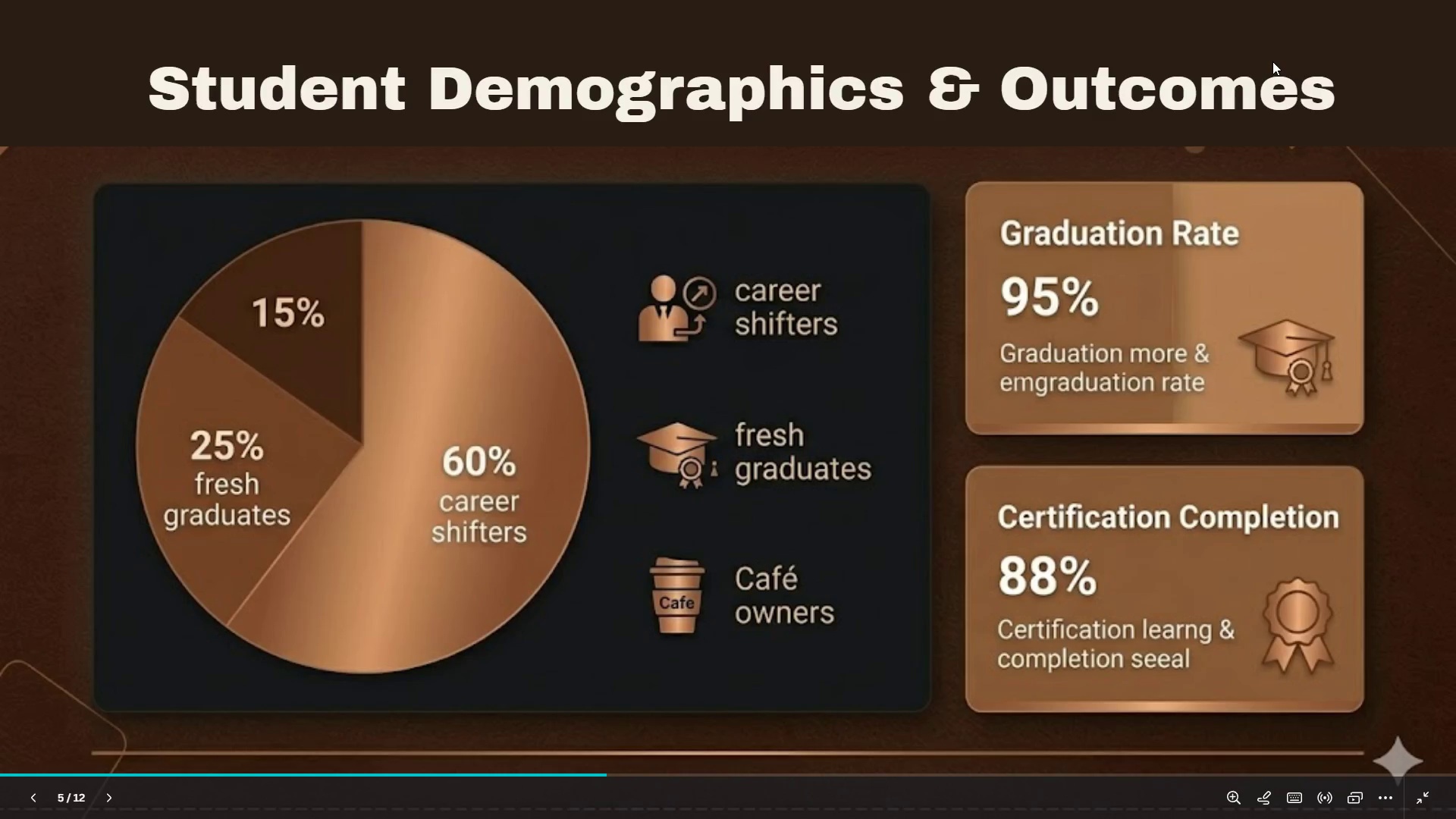 
key(ArrowRight)
 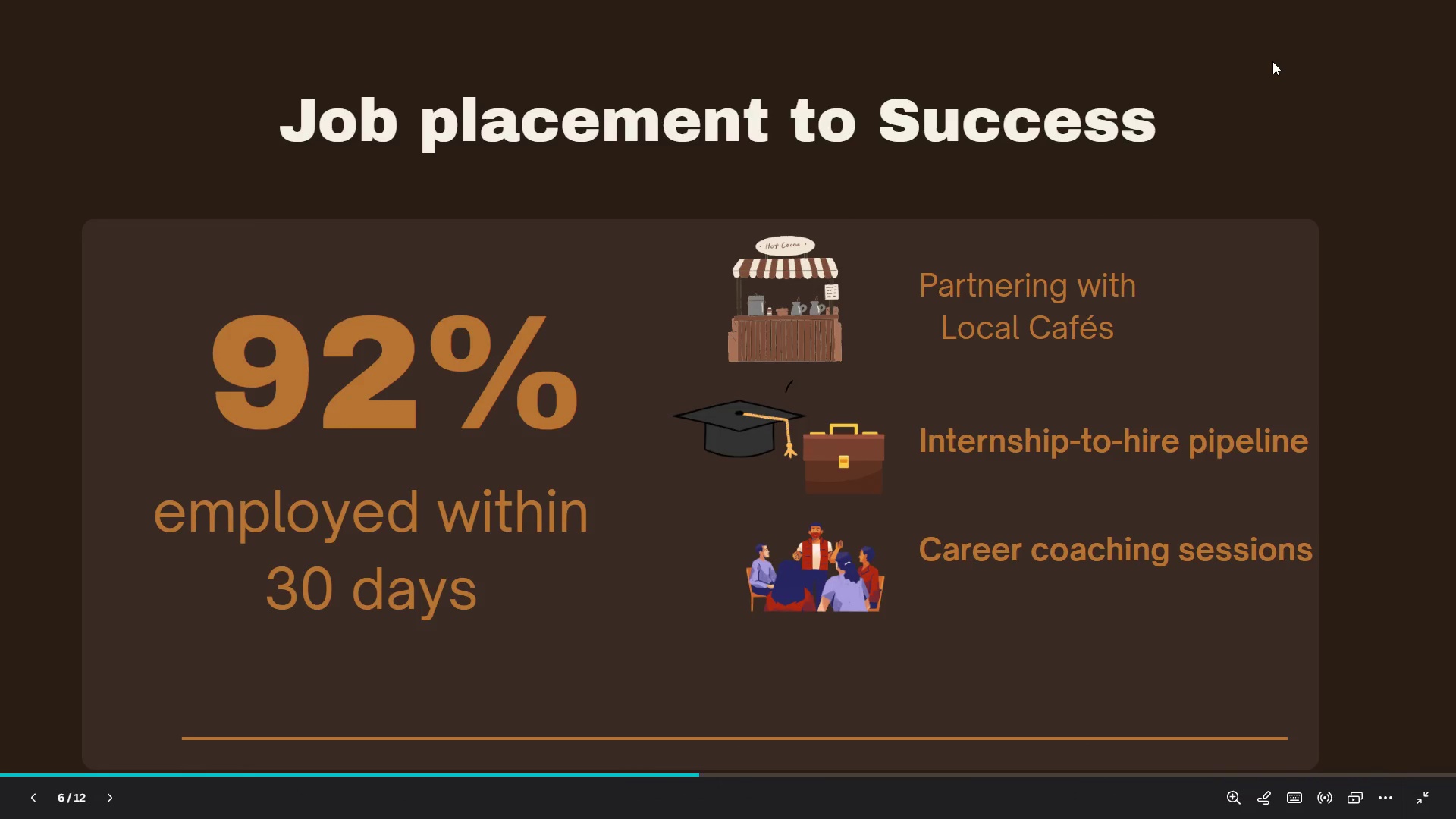 
key(ArrowRight)
 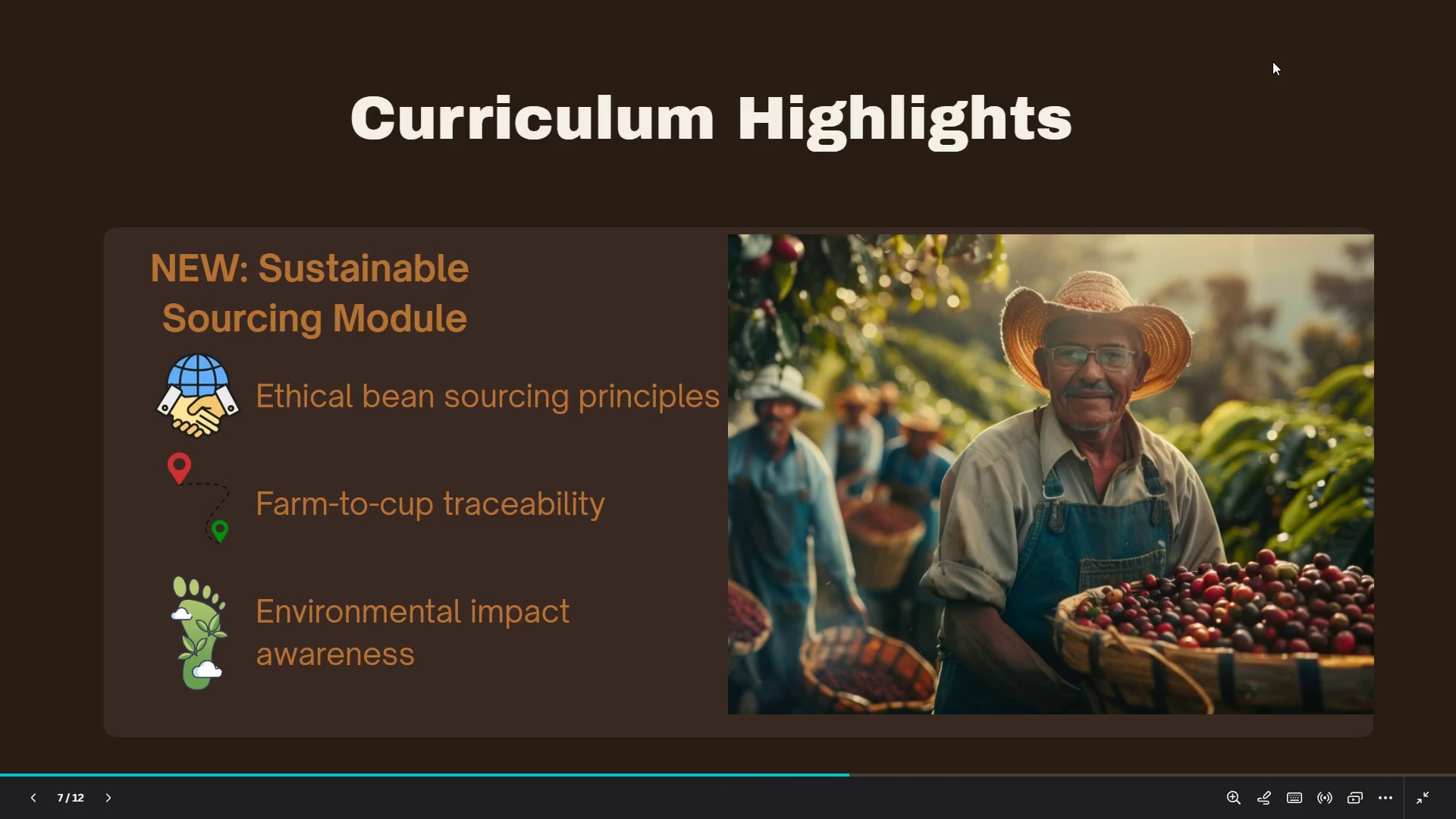 
key(ArrowRight)
 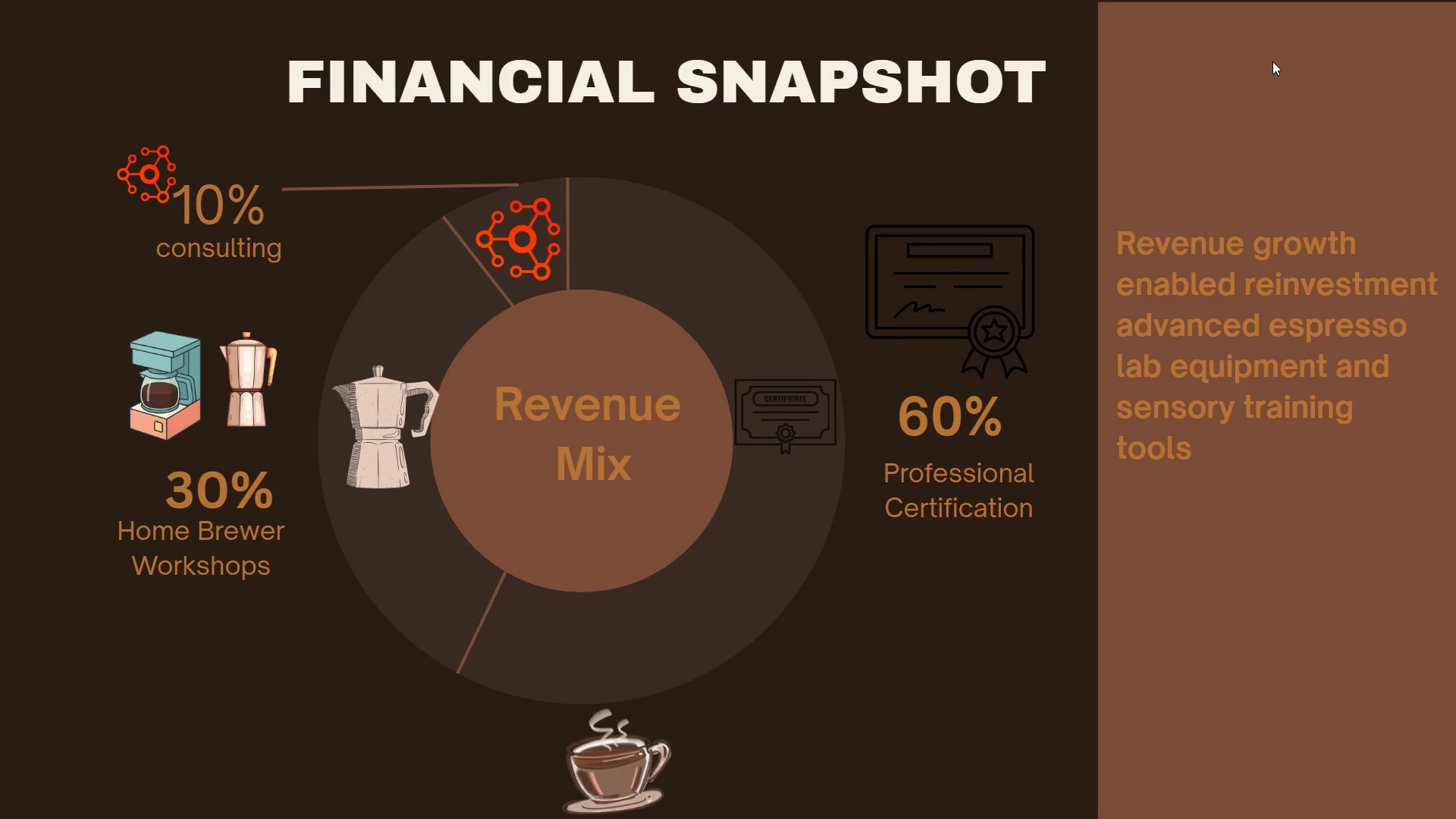 
key(ArrowRight)
 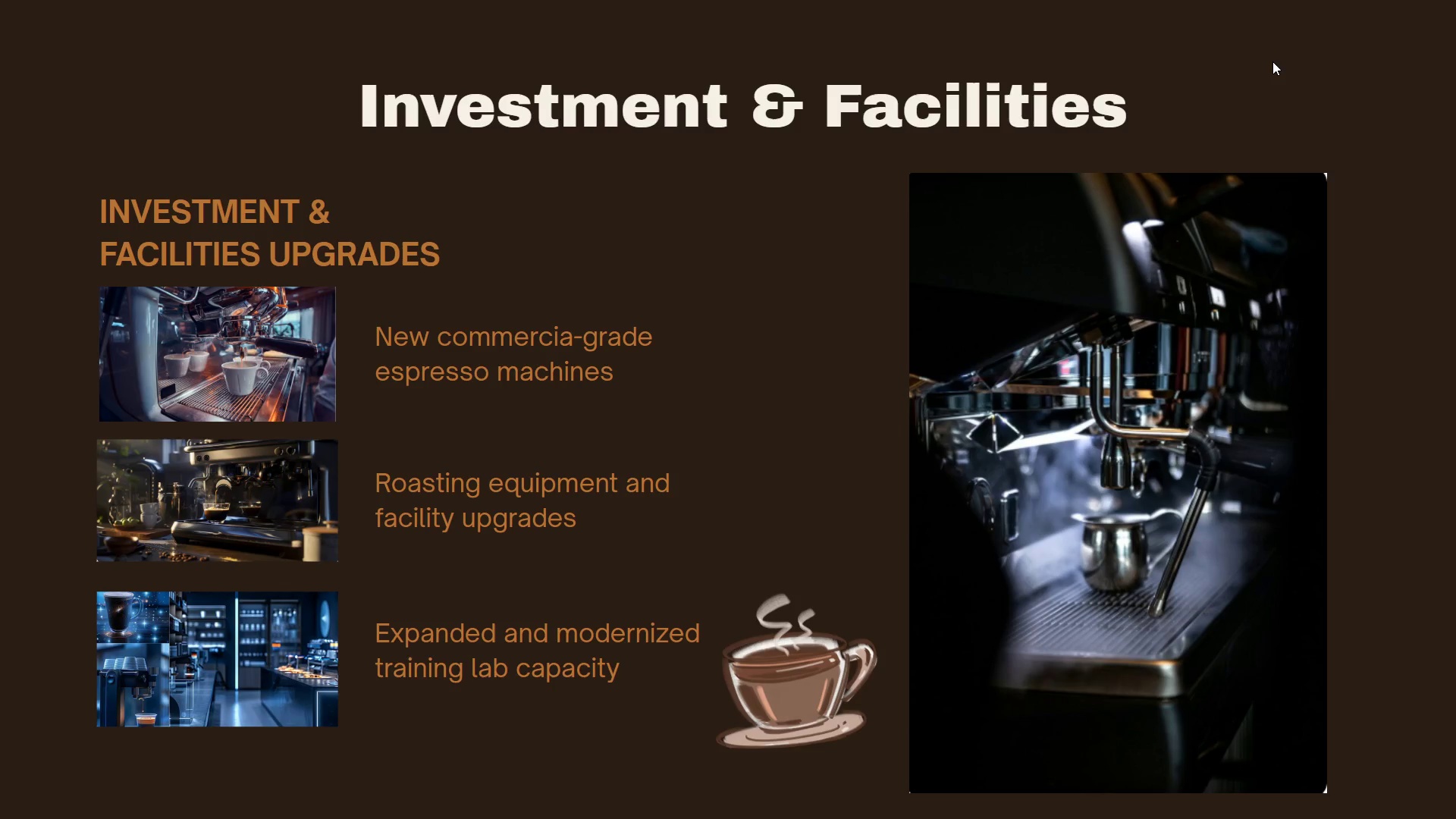 
key(ArrowRight)
 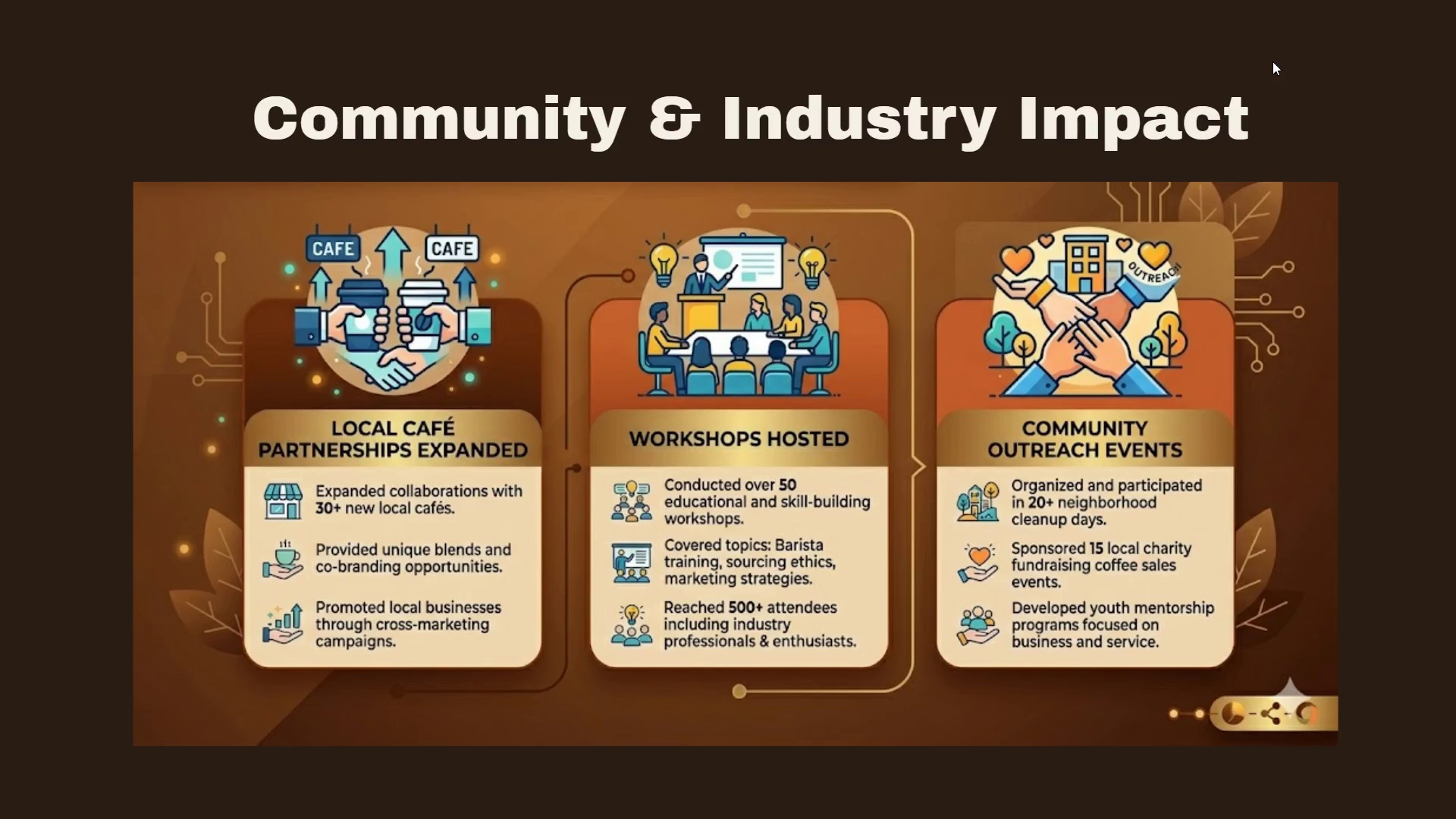 
key(ArrowRight)
 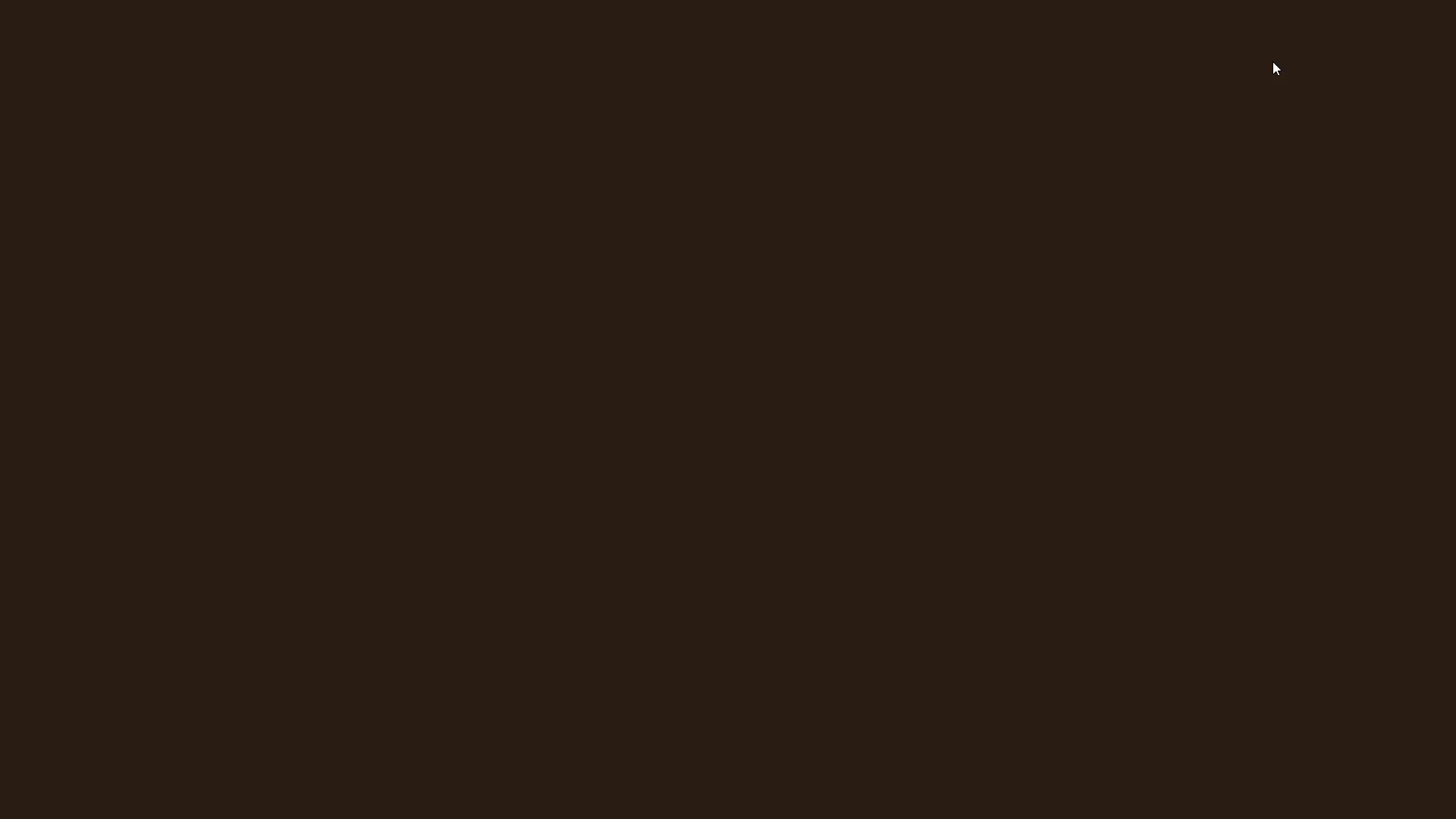 
key(ArrowRight)
 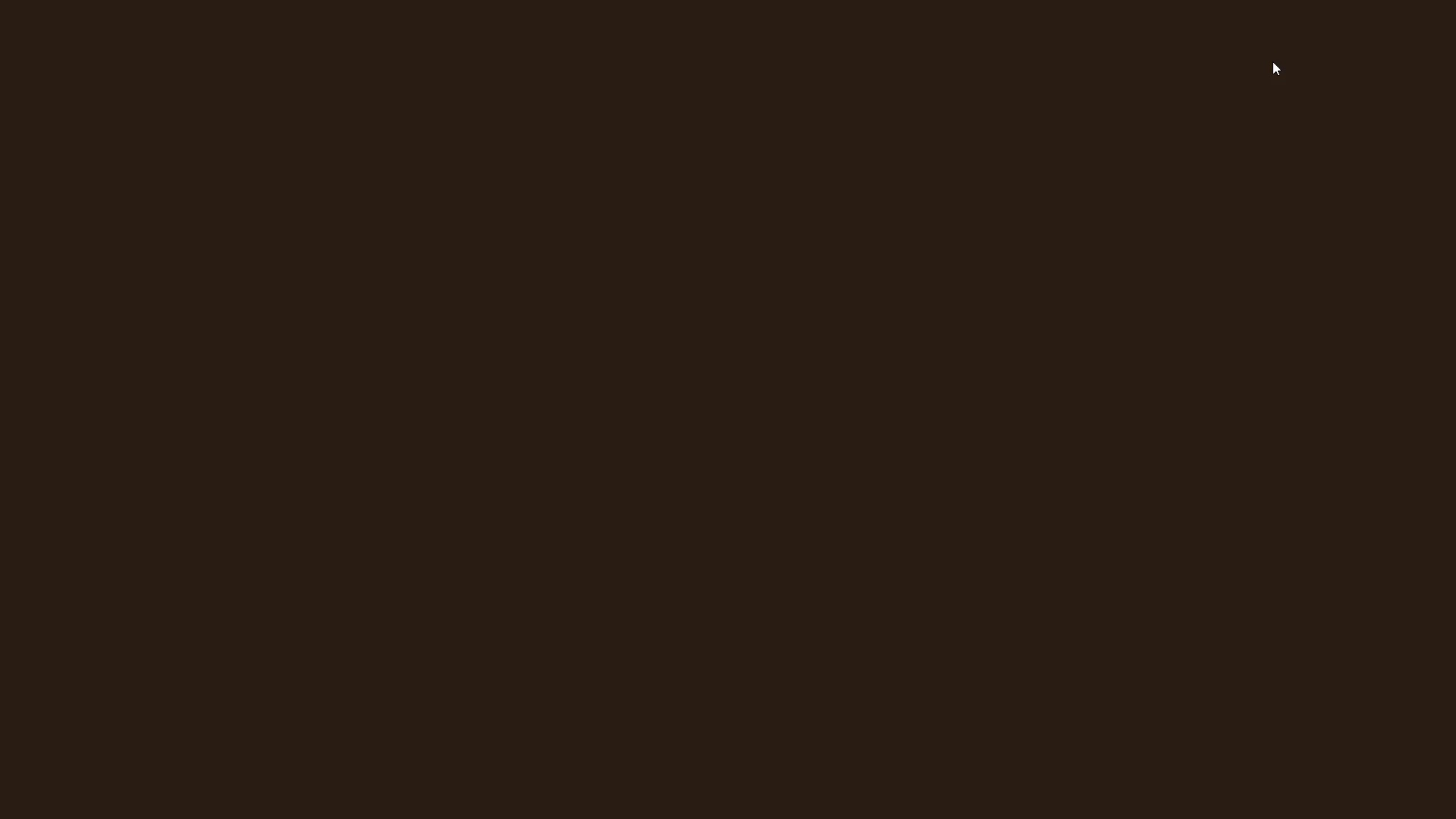 
key(Escape)
 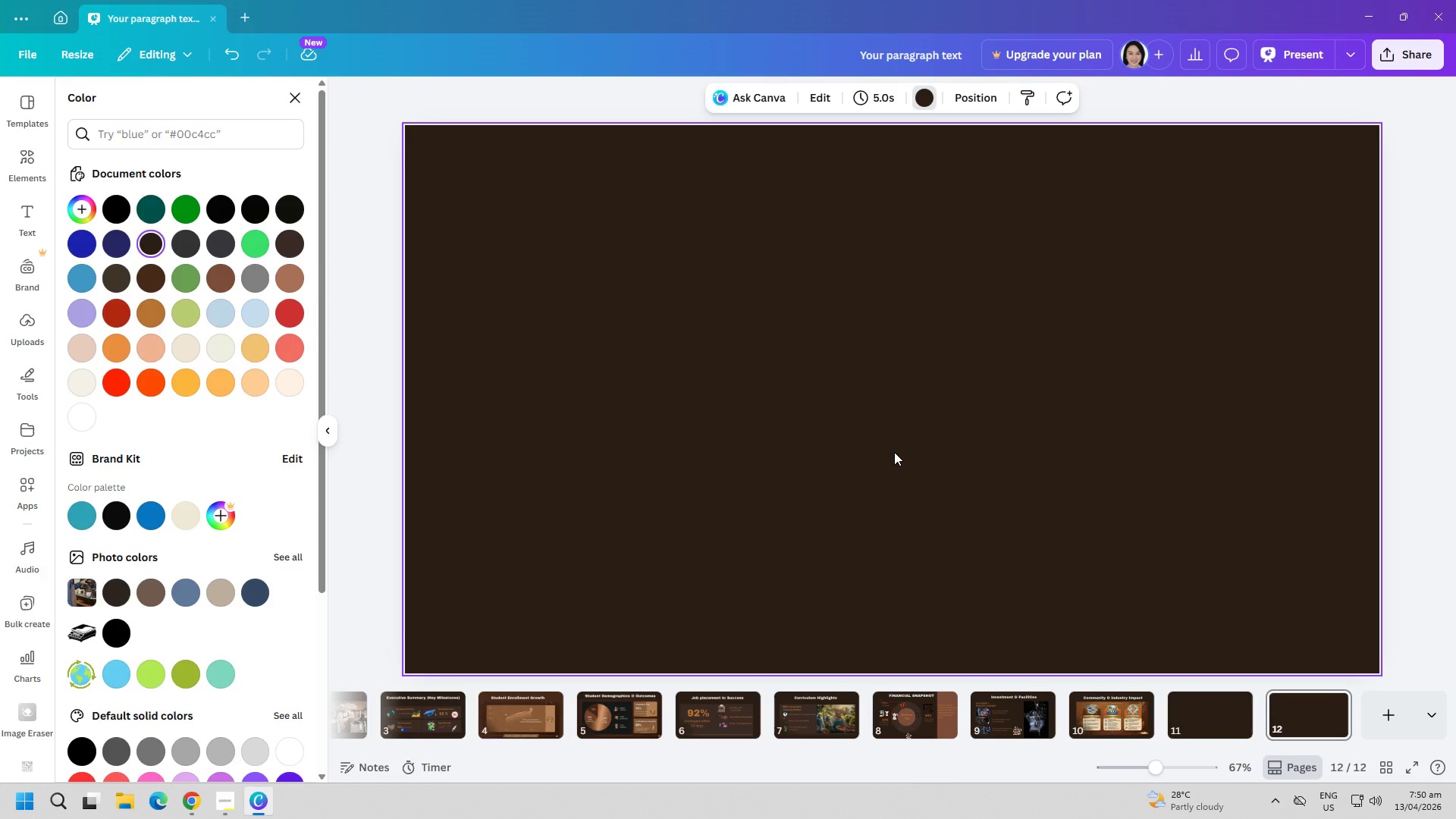 
wait(7.33)
 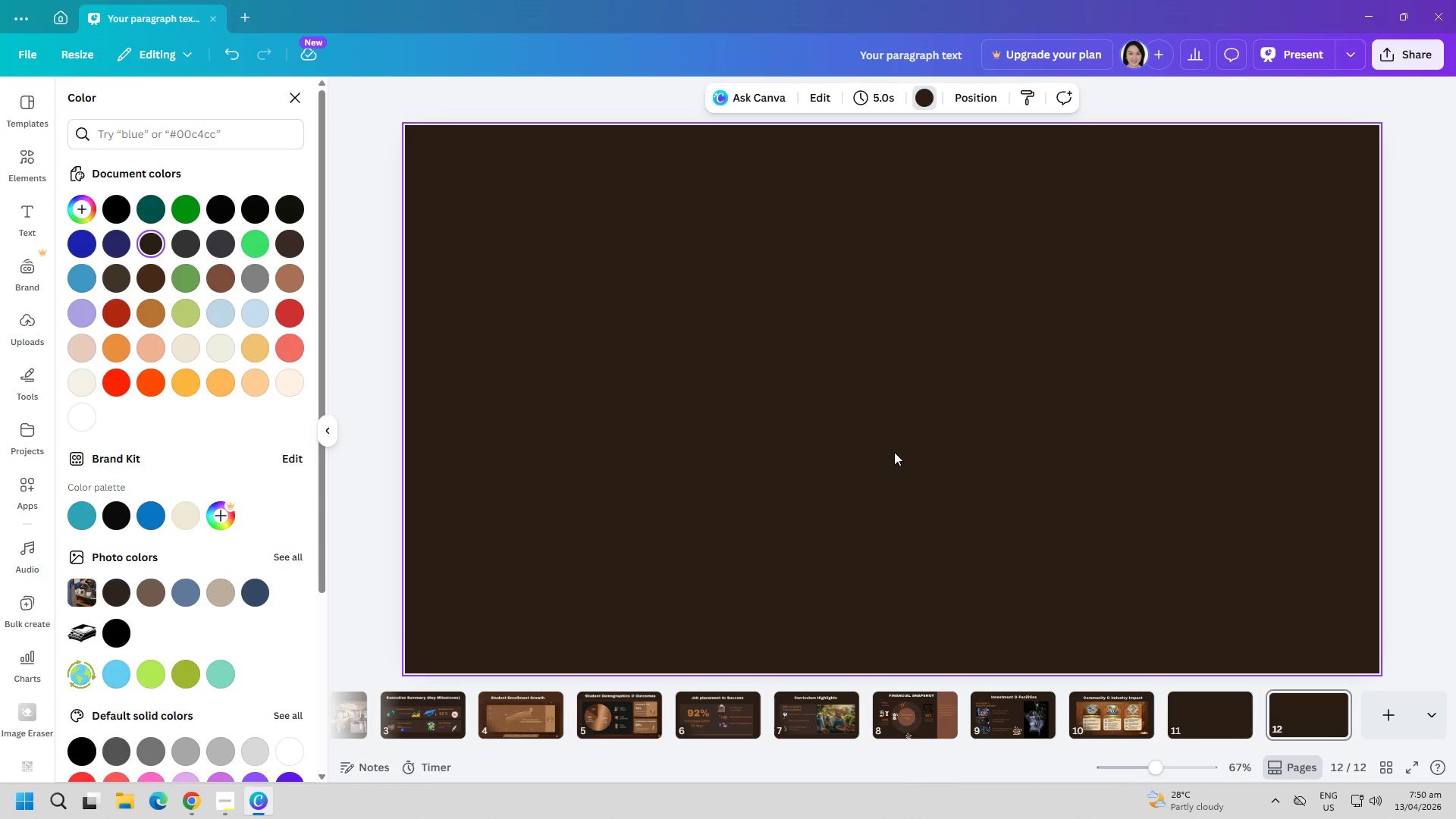 
left_click([1104, 713])
 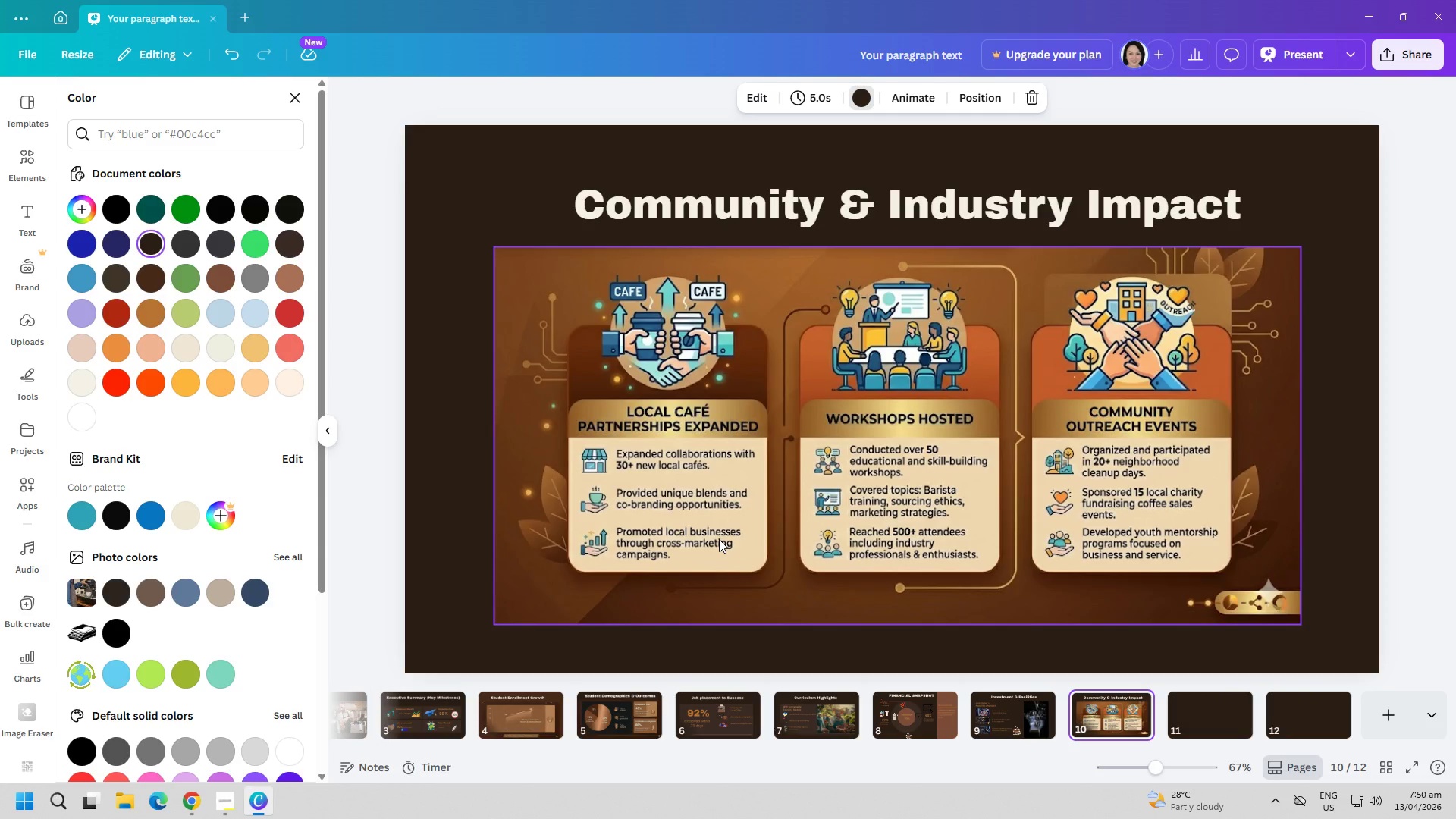 
wait(5.47)
 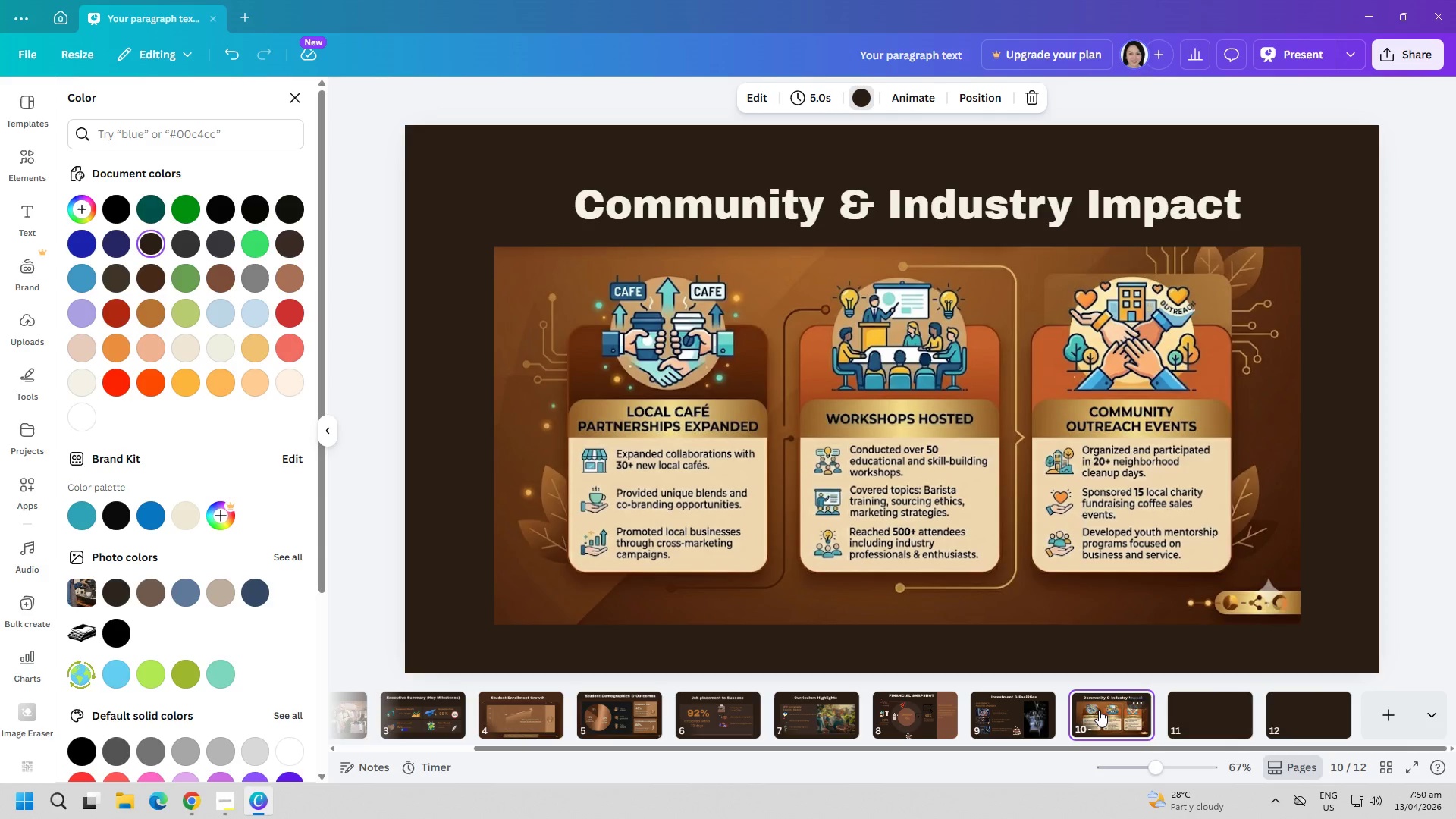 
left_click([736, 653])
 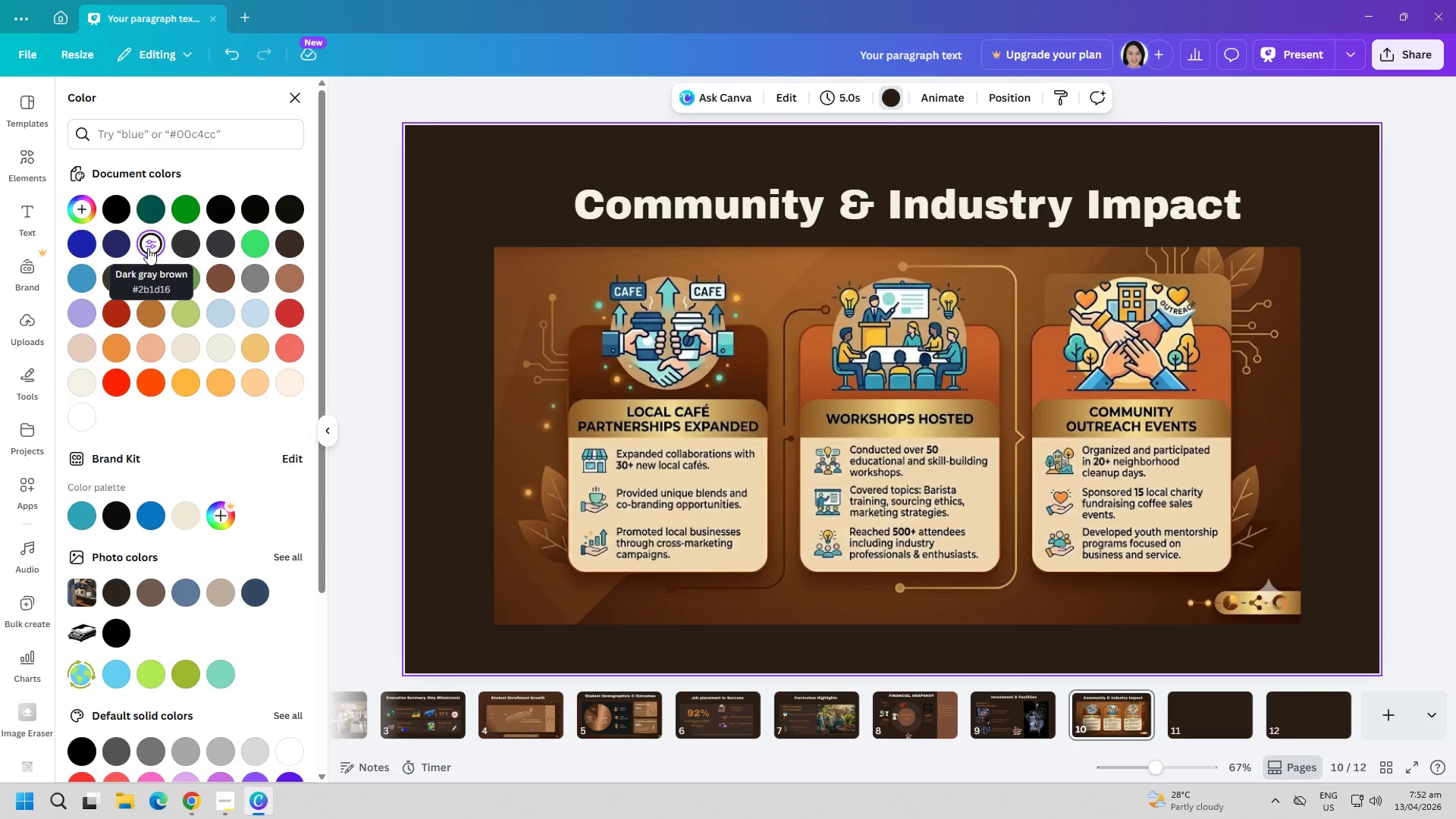 
wait(142.0)
 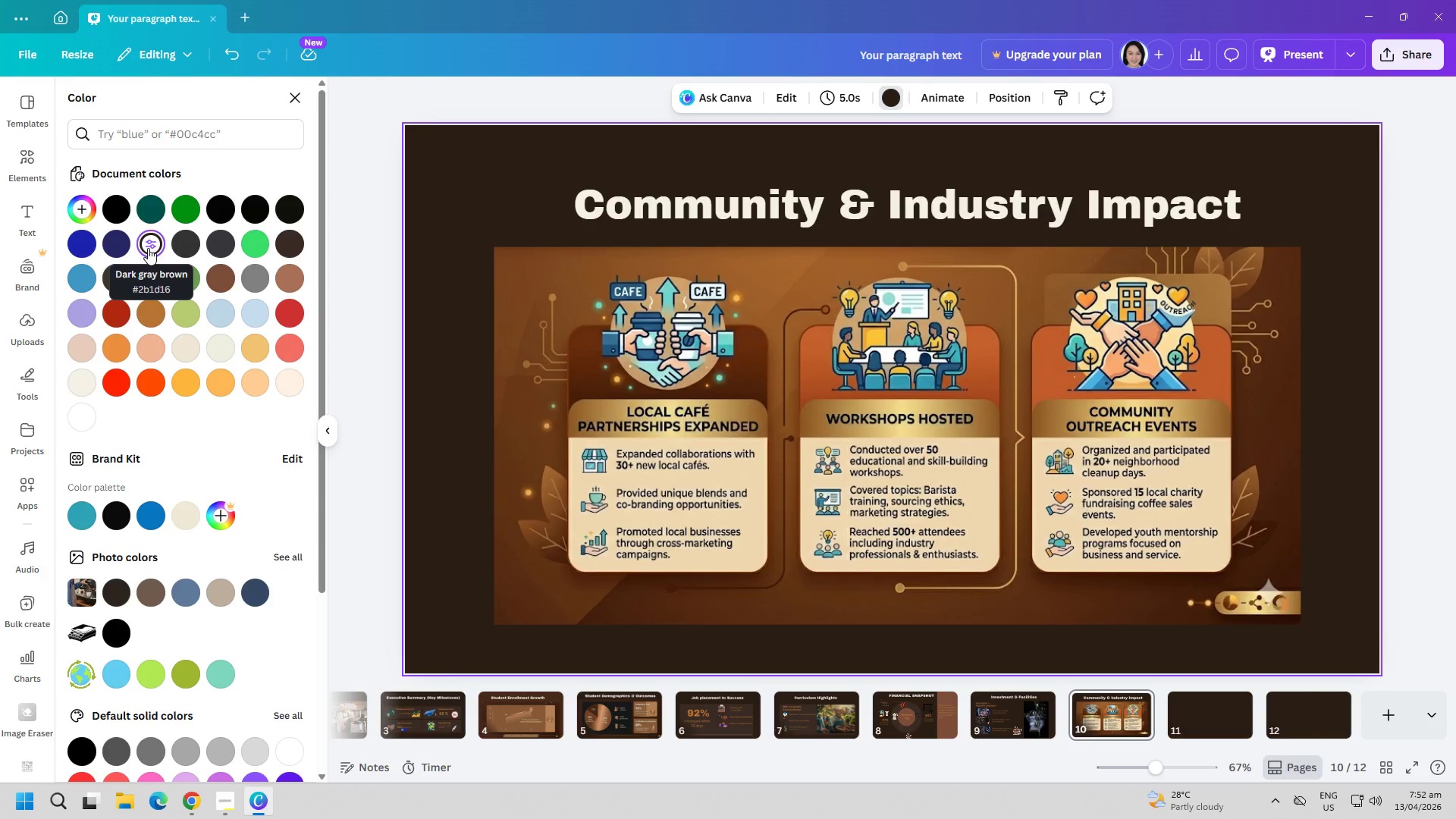 
key(Alt+Tab)
 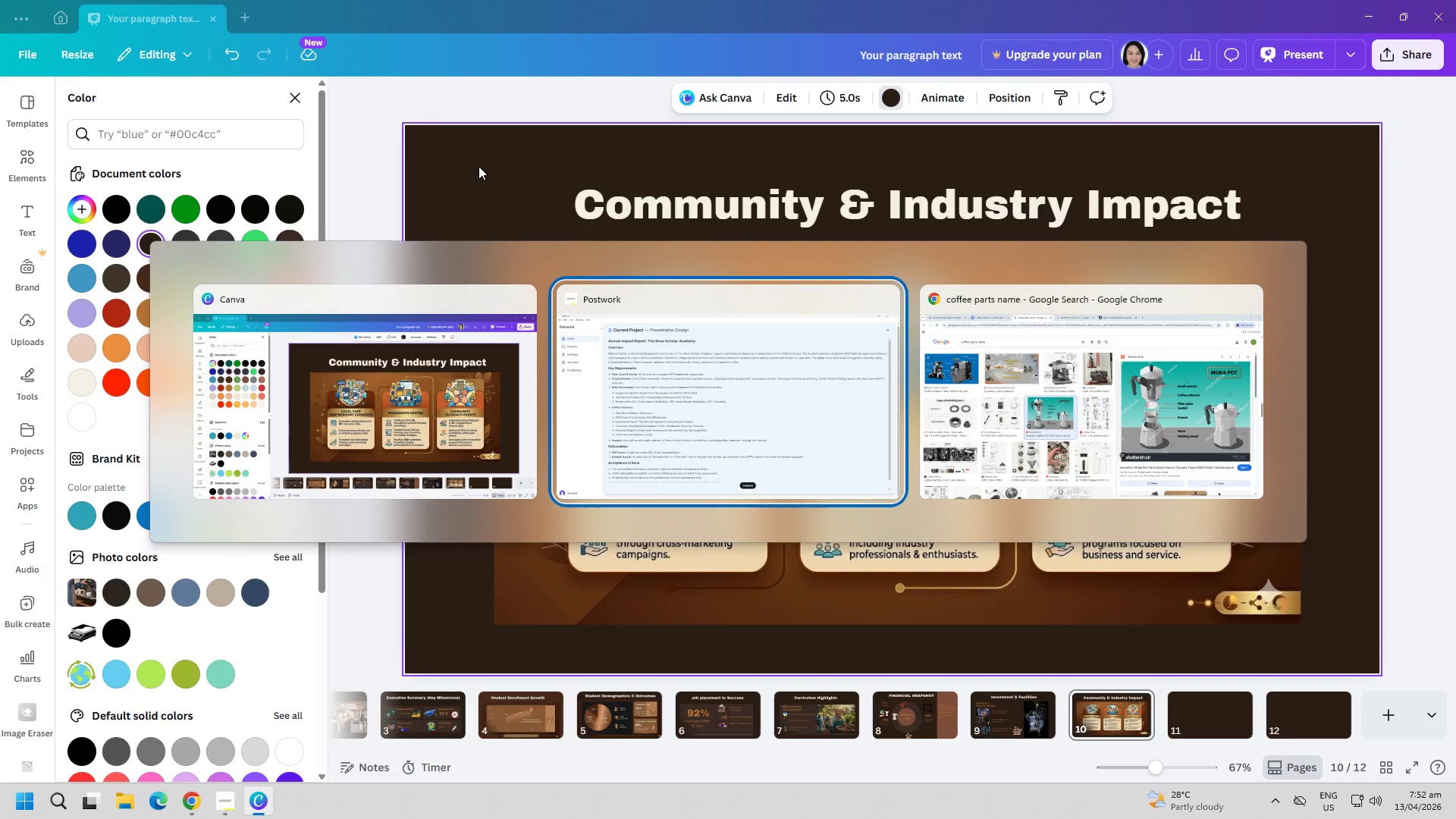 
key(Alt+Tab)
 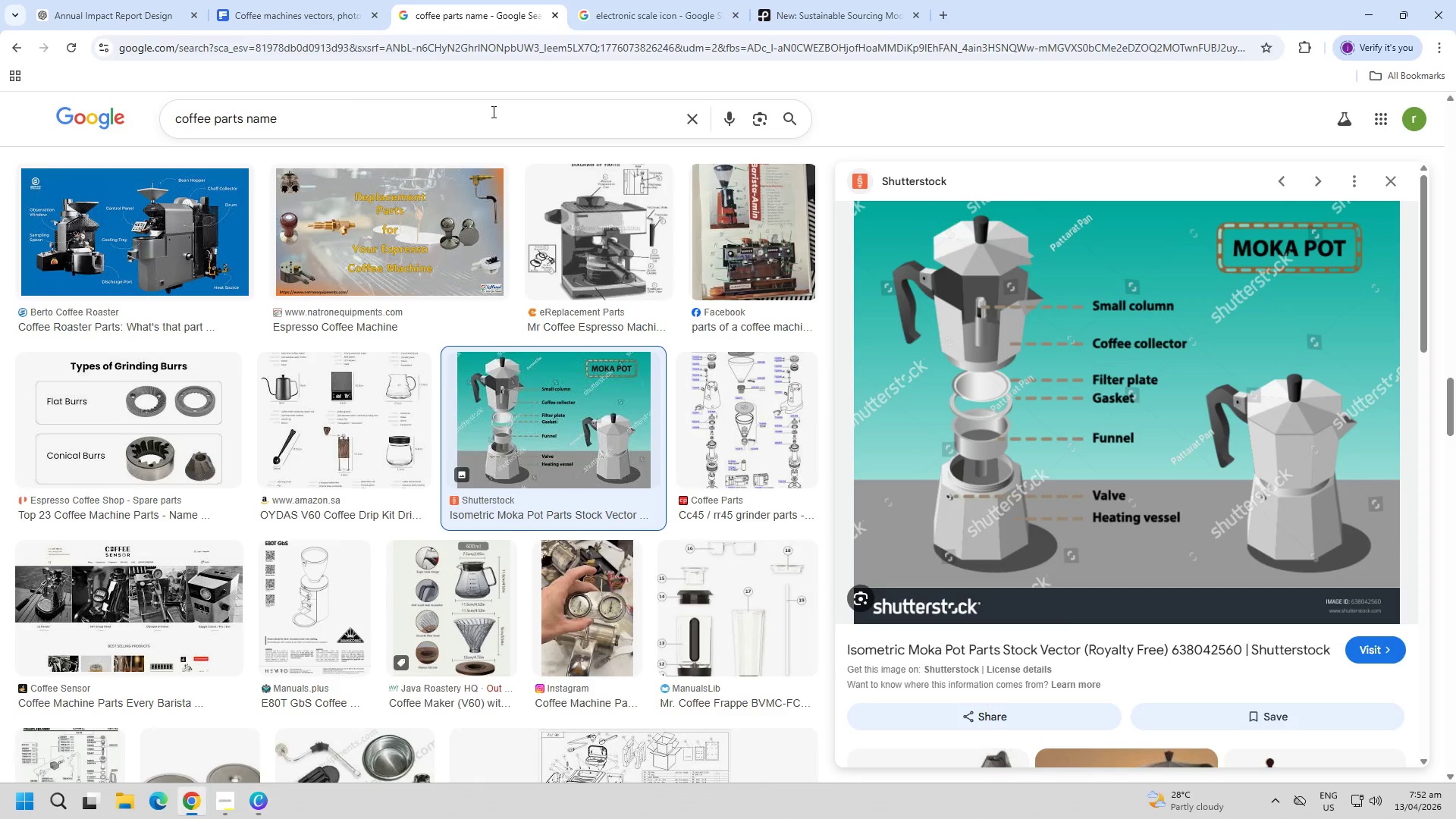 
key(Control+ControlLeft)
 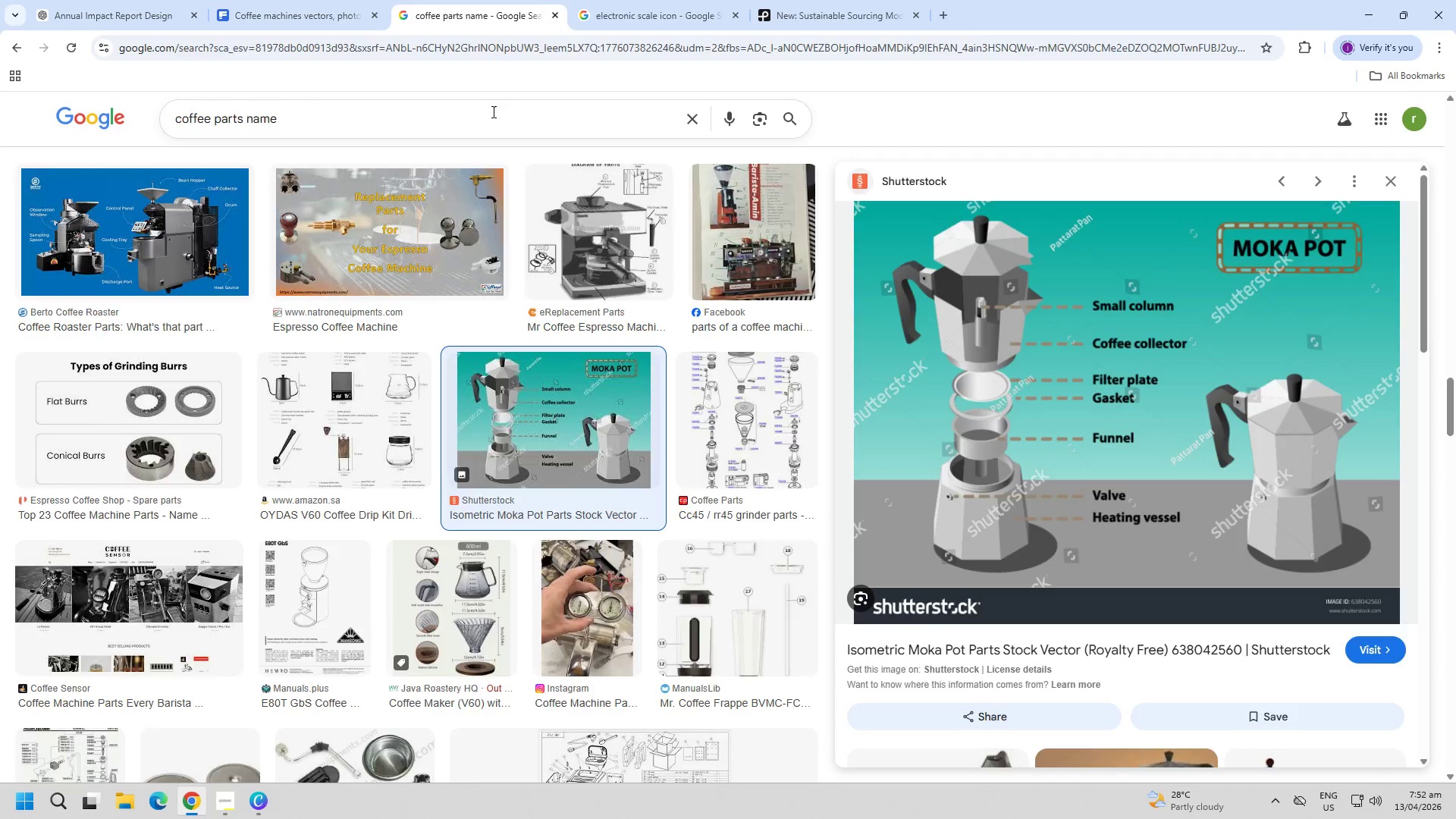 
key(Control+T)
 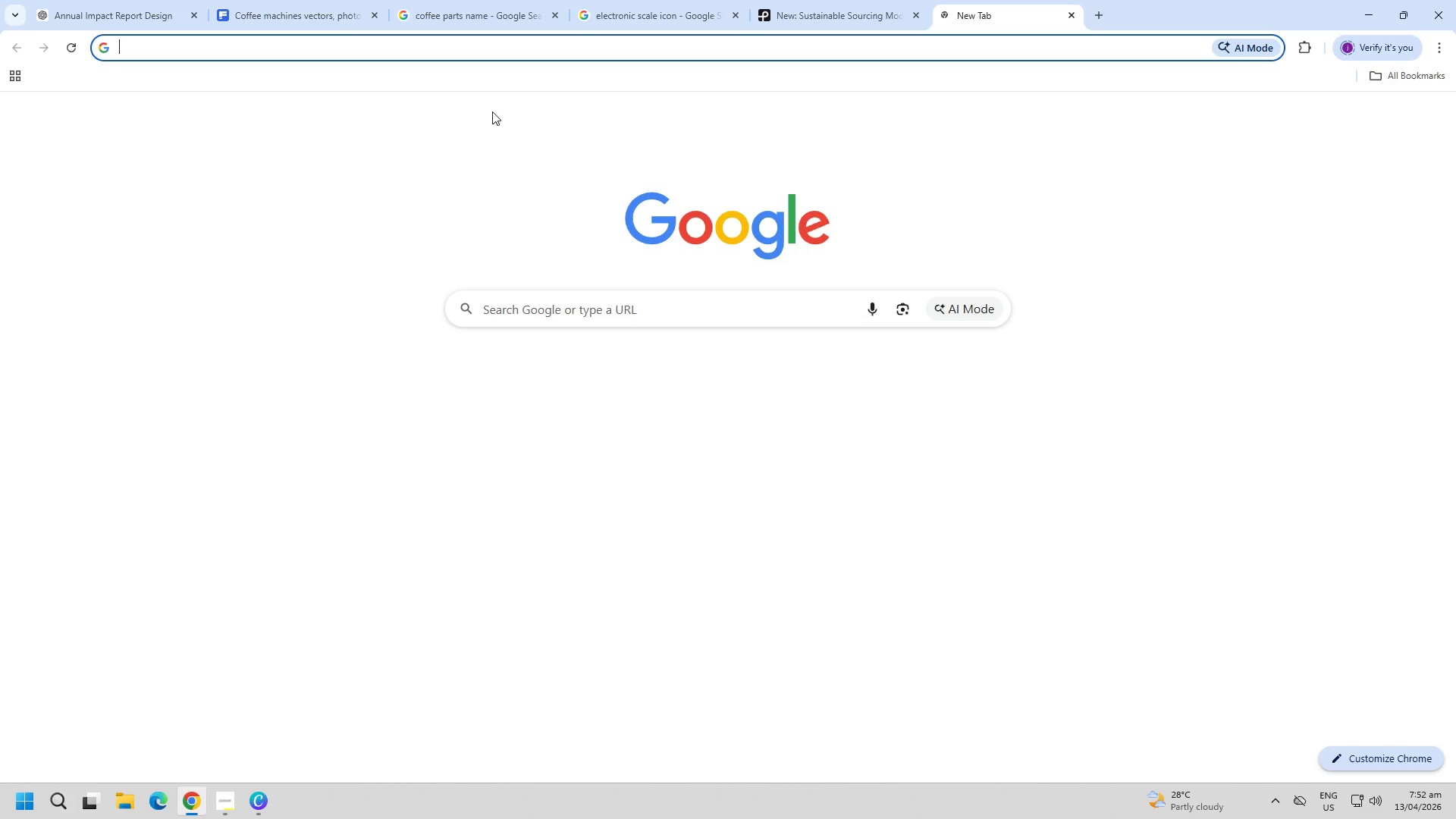 
type(yah)
 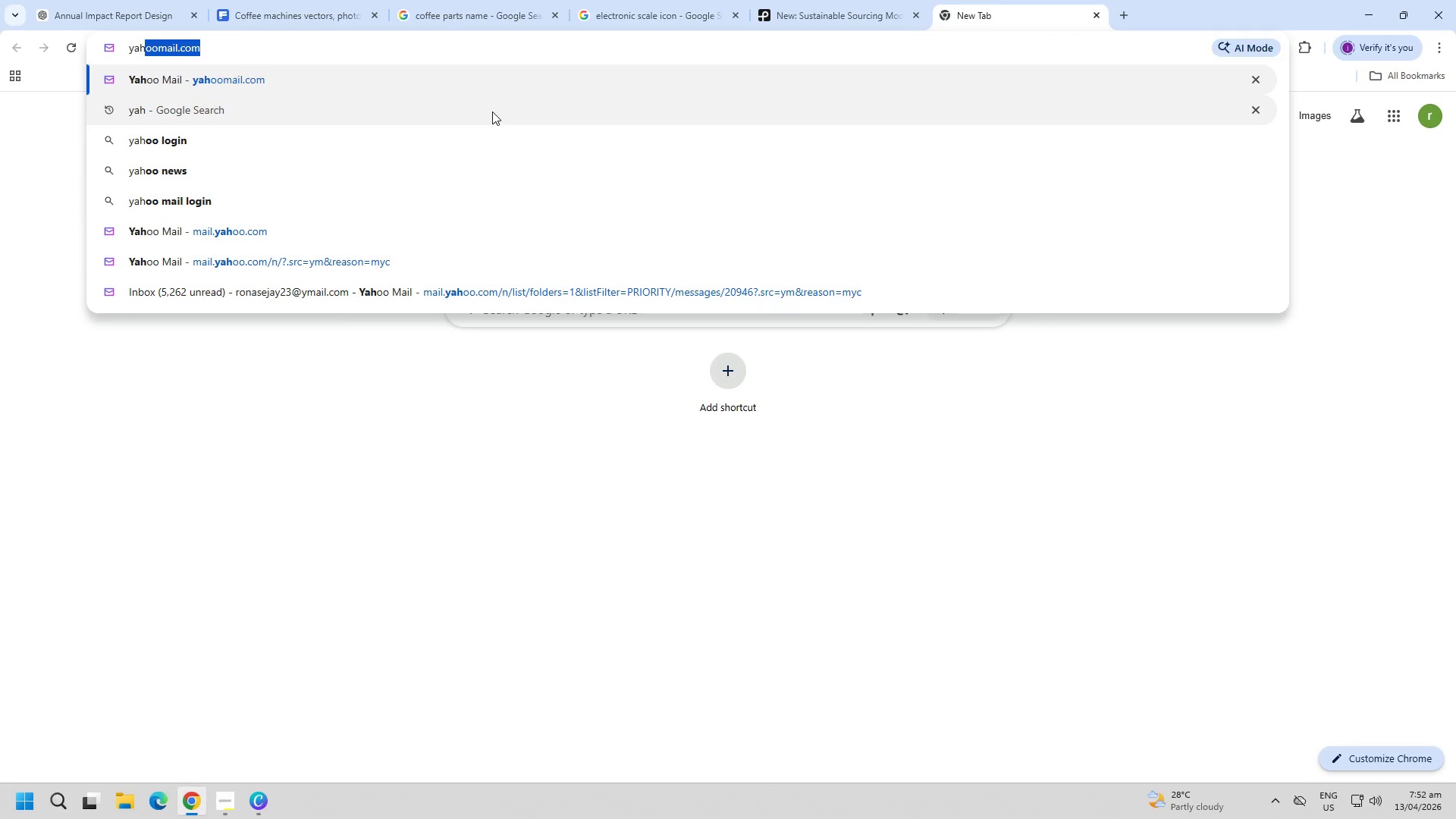 
key(Enter)
 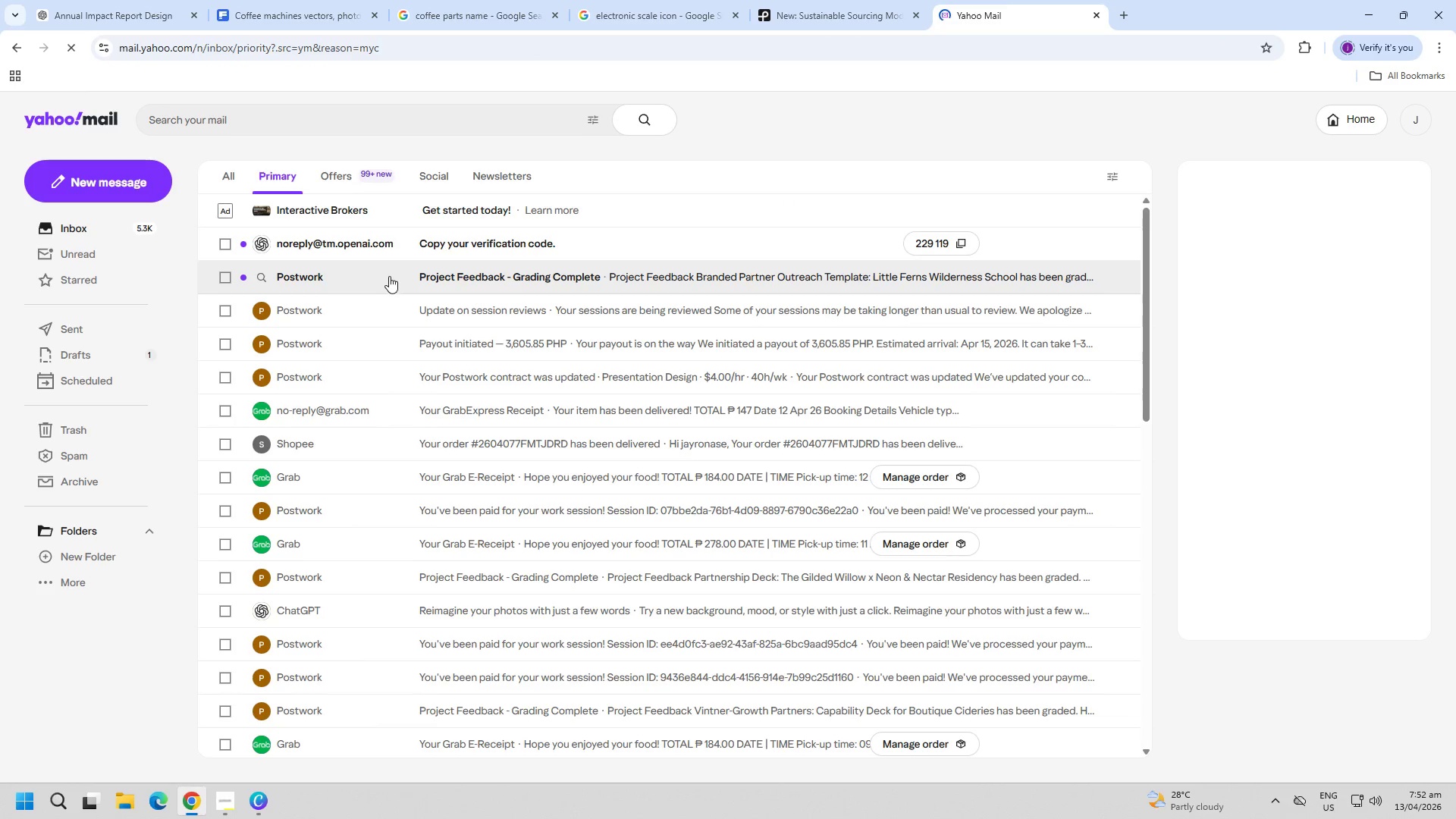 
left_click([374, 247])
 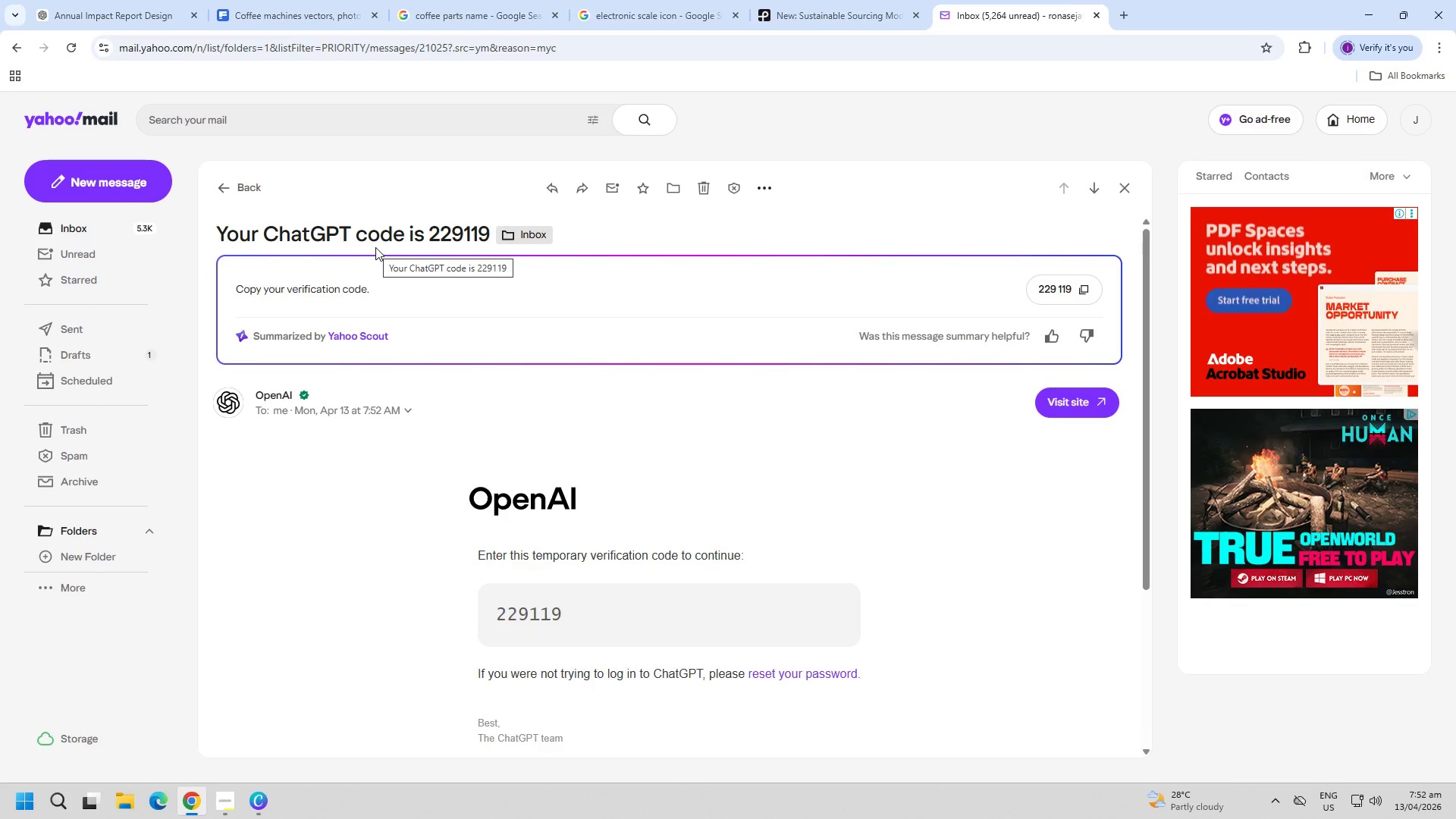 
wait(5.97)
 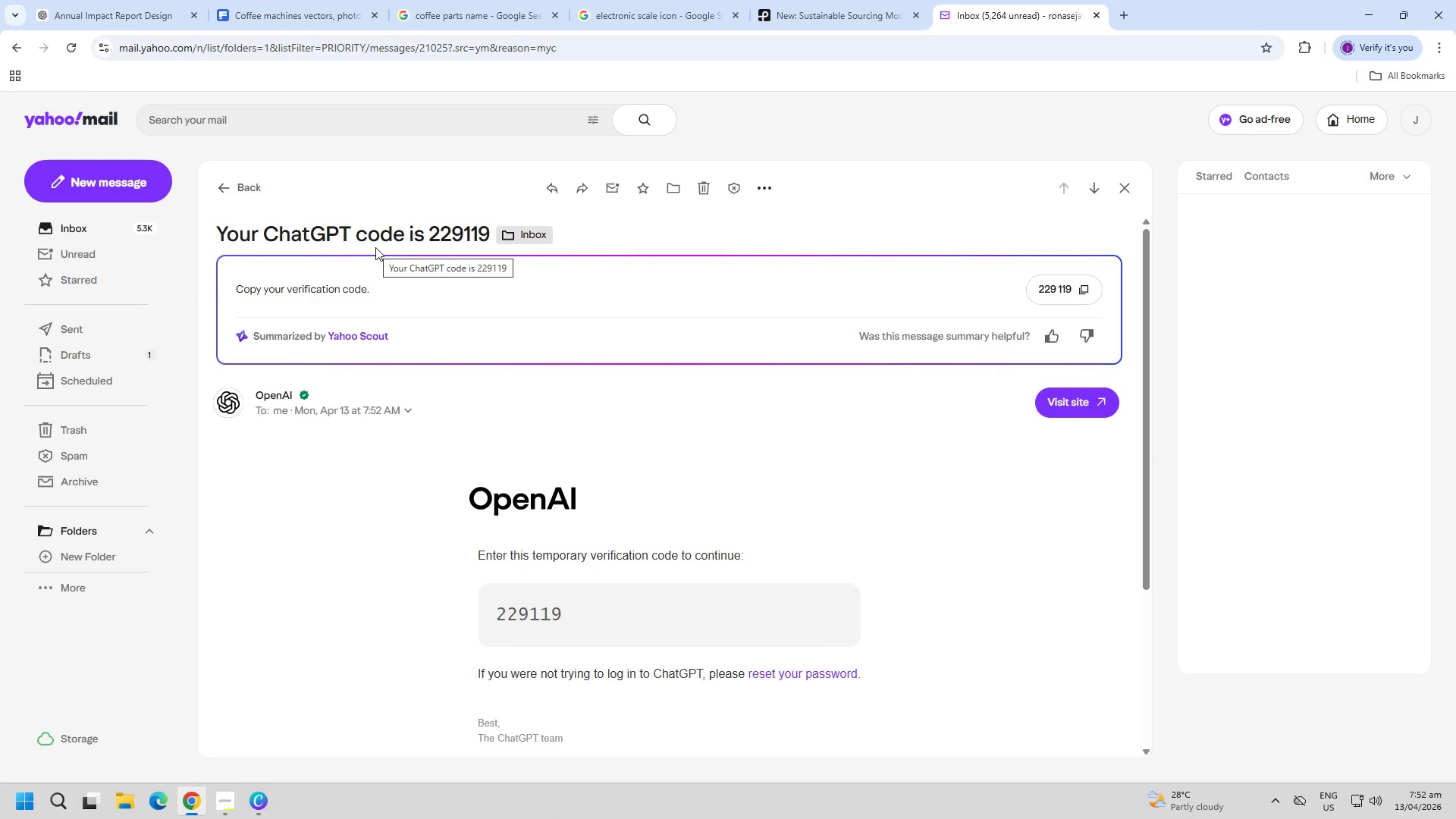 
left_click([1099, 17])
 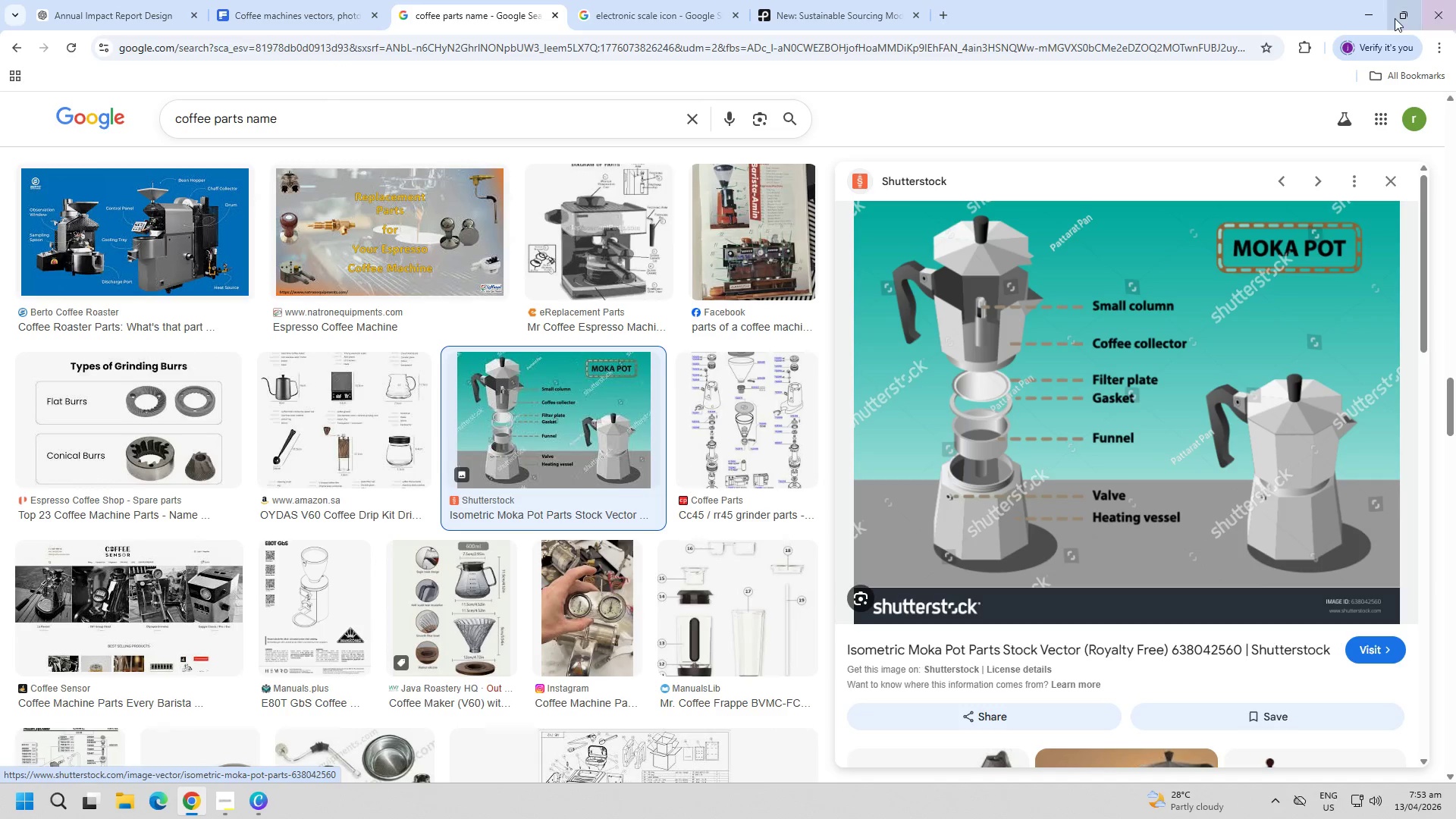 
left_click([1374, 12])
 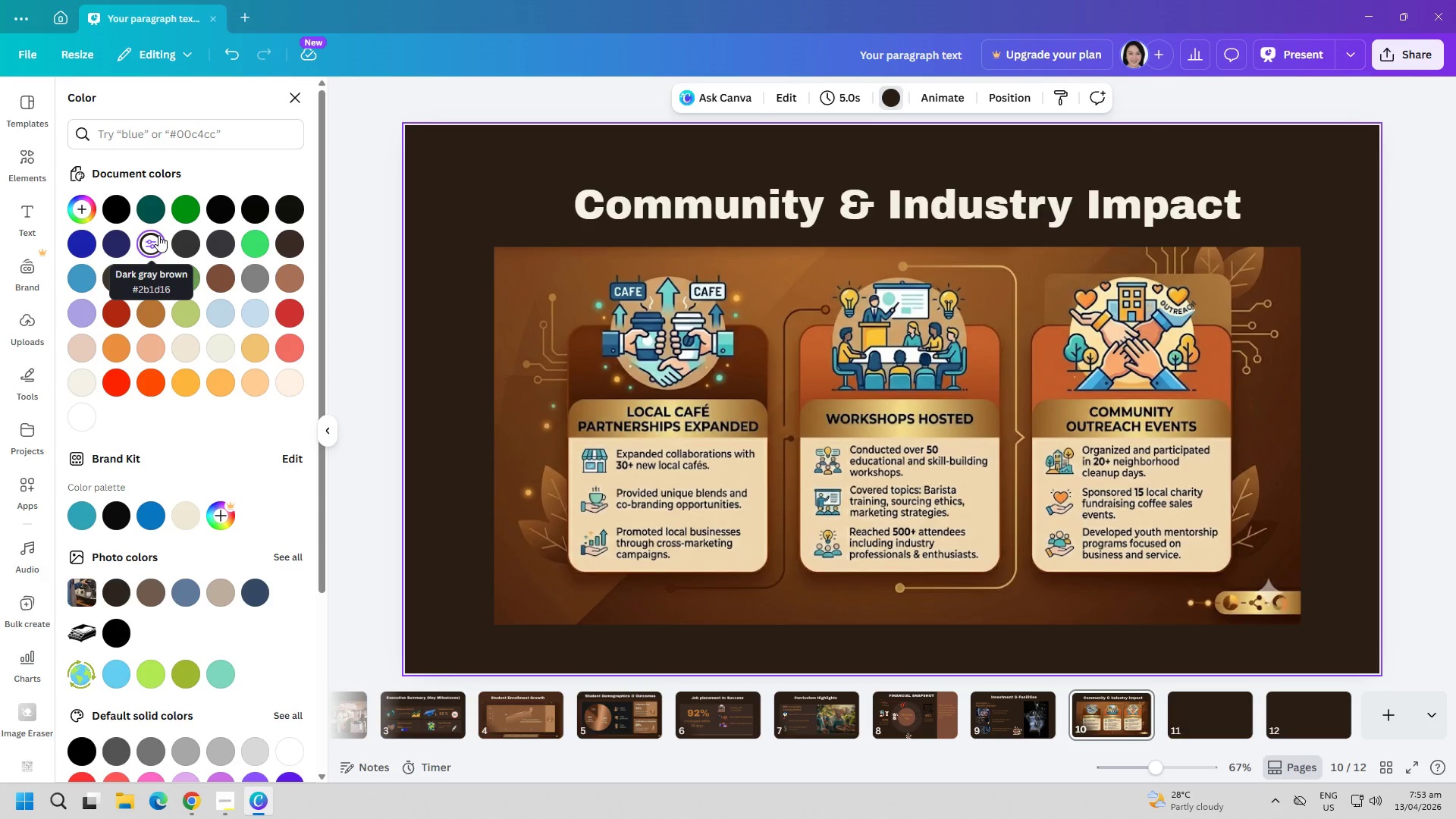 
wait(30.03)
 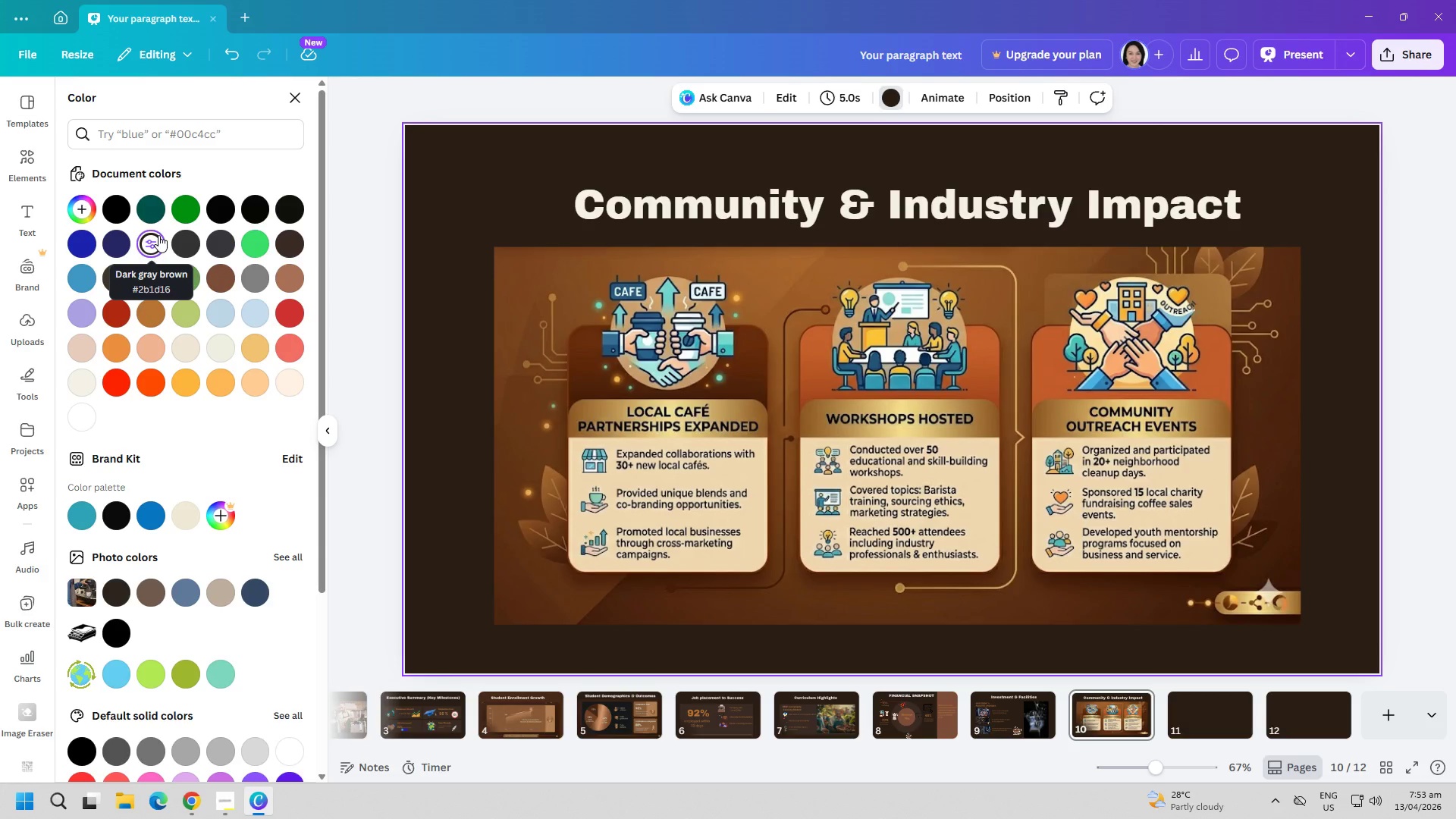 
double_click([1285, 723])
 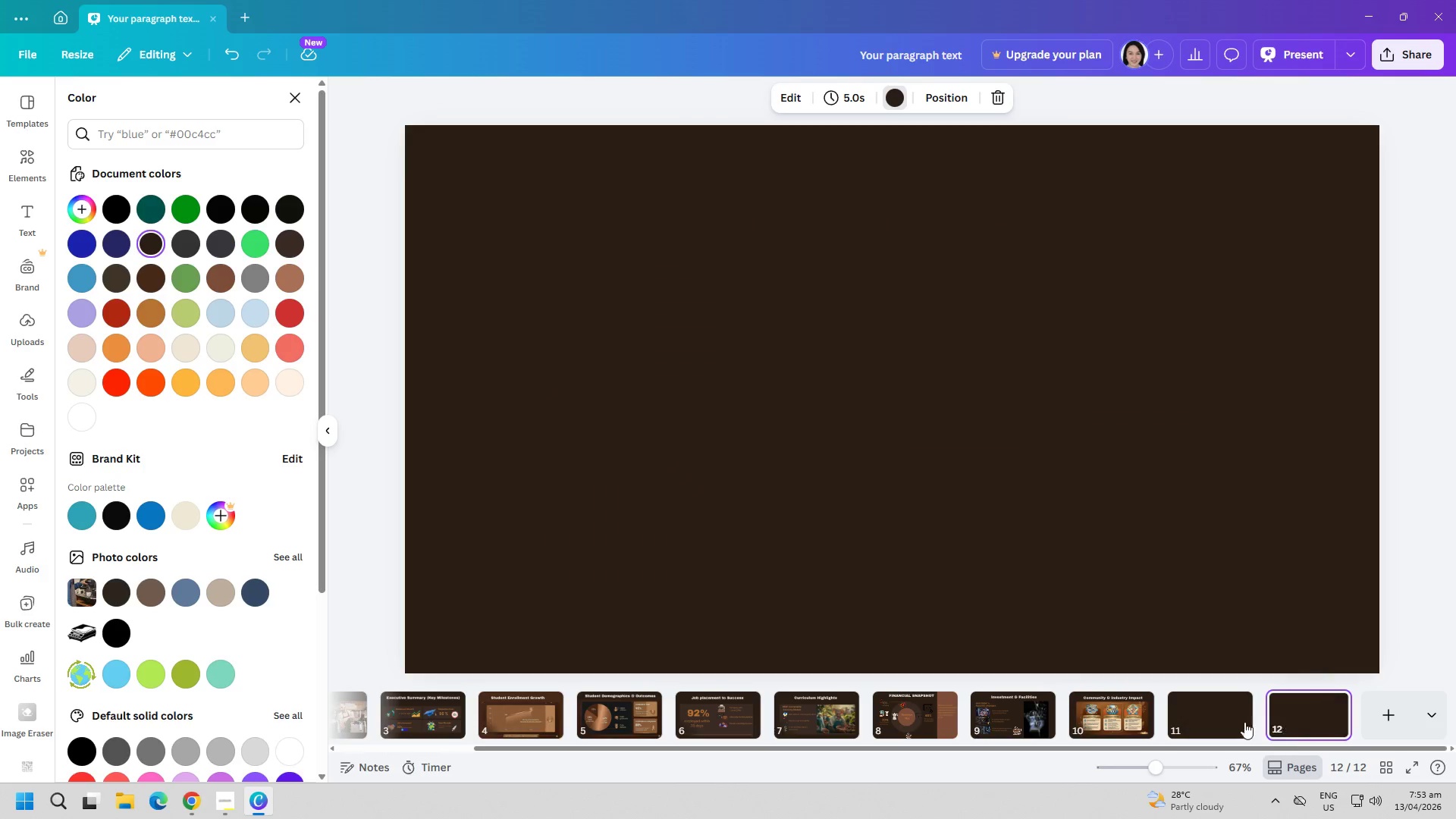 
triple_click([1210, 720])
 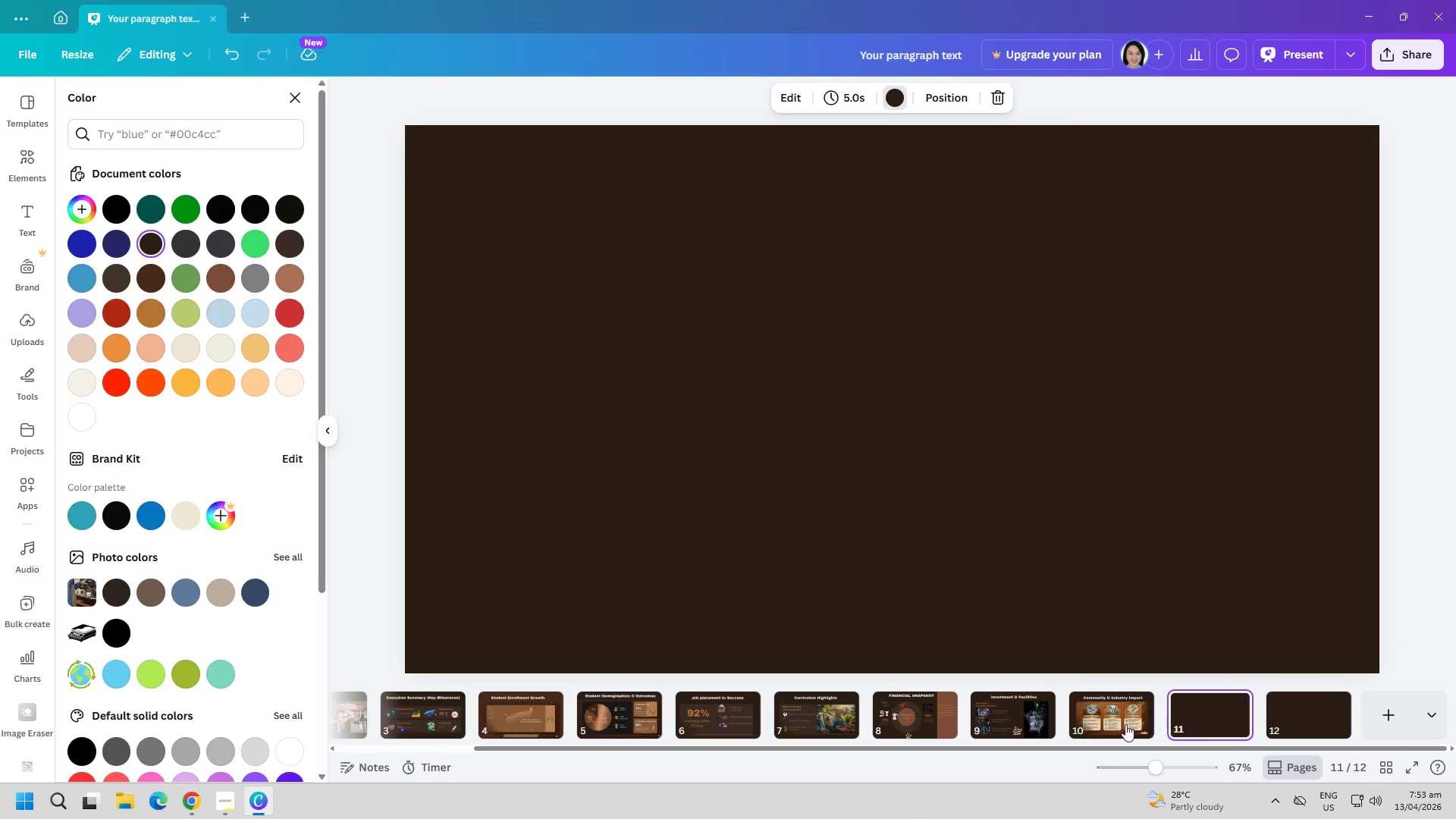 
triple_click([1122, 724])
 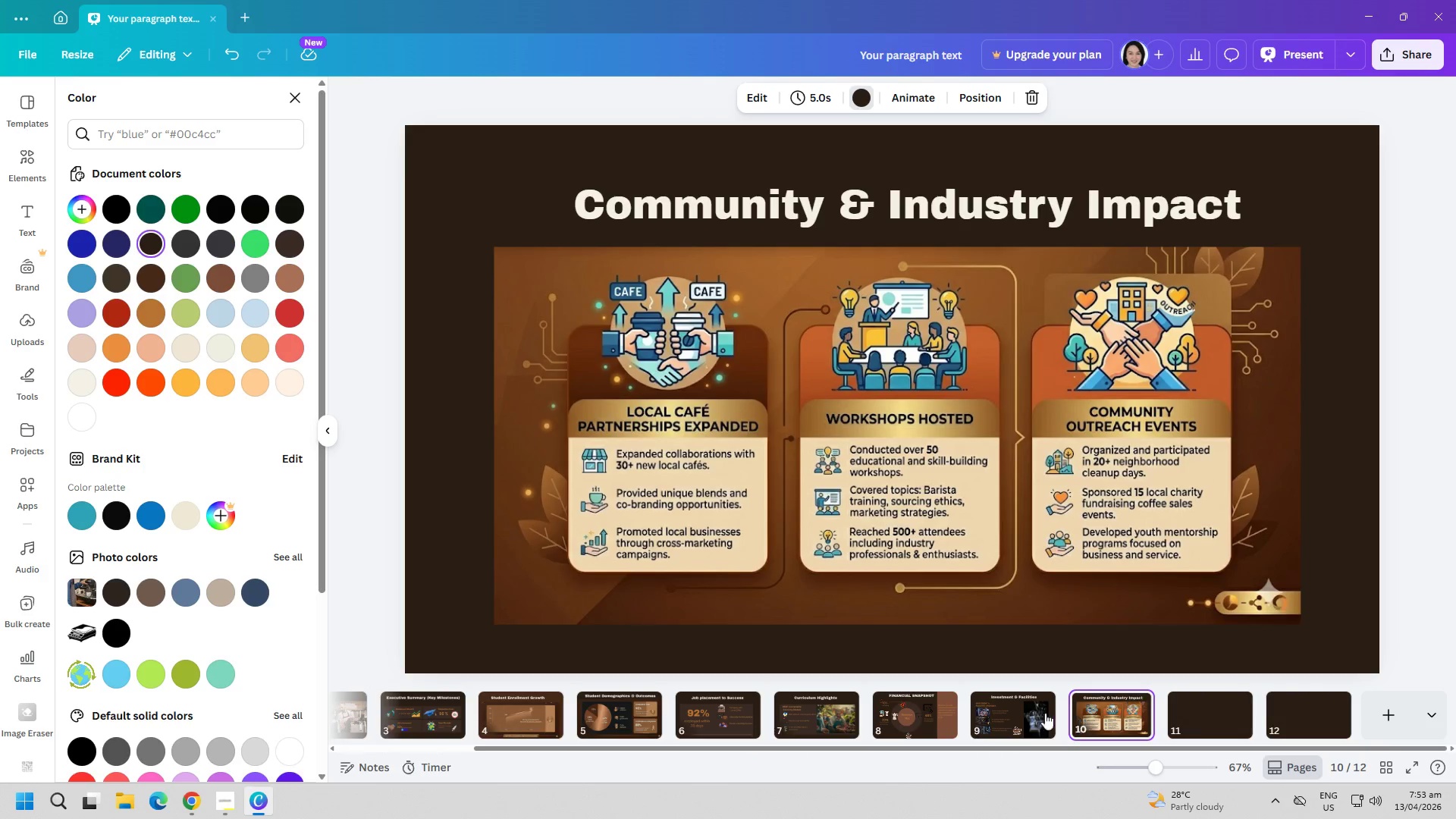 
triple_click([1033, 711])
 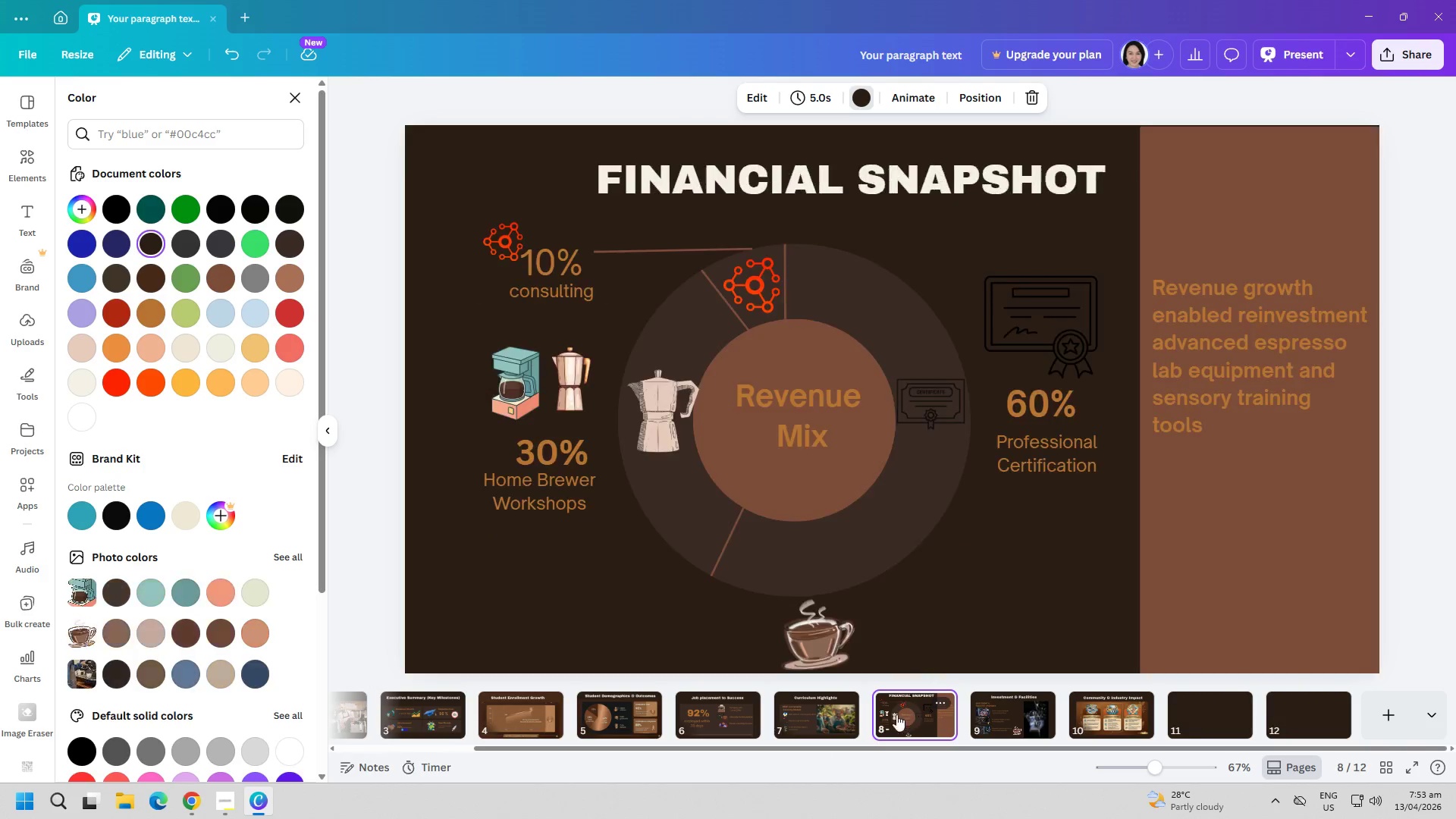 
double_click([821, 714])
 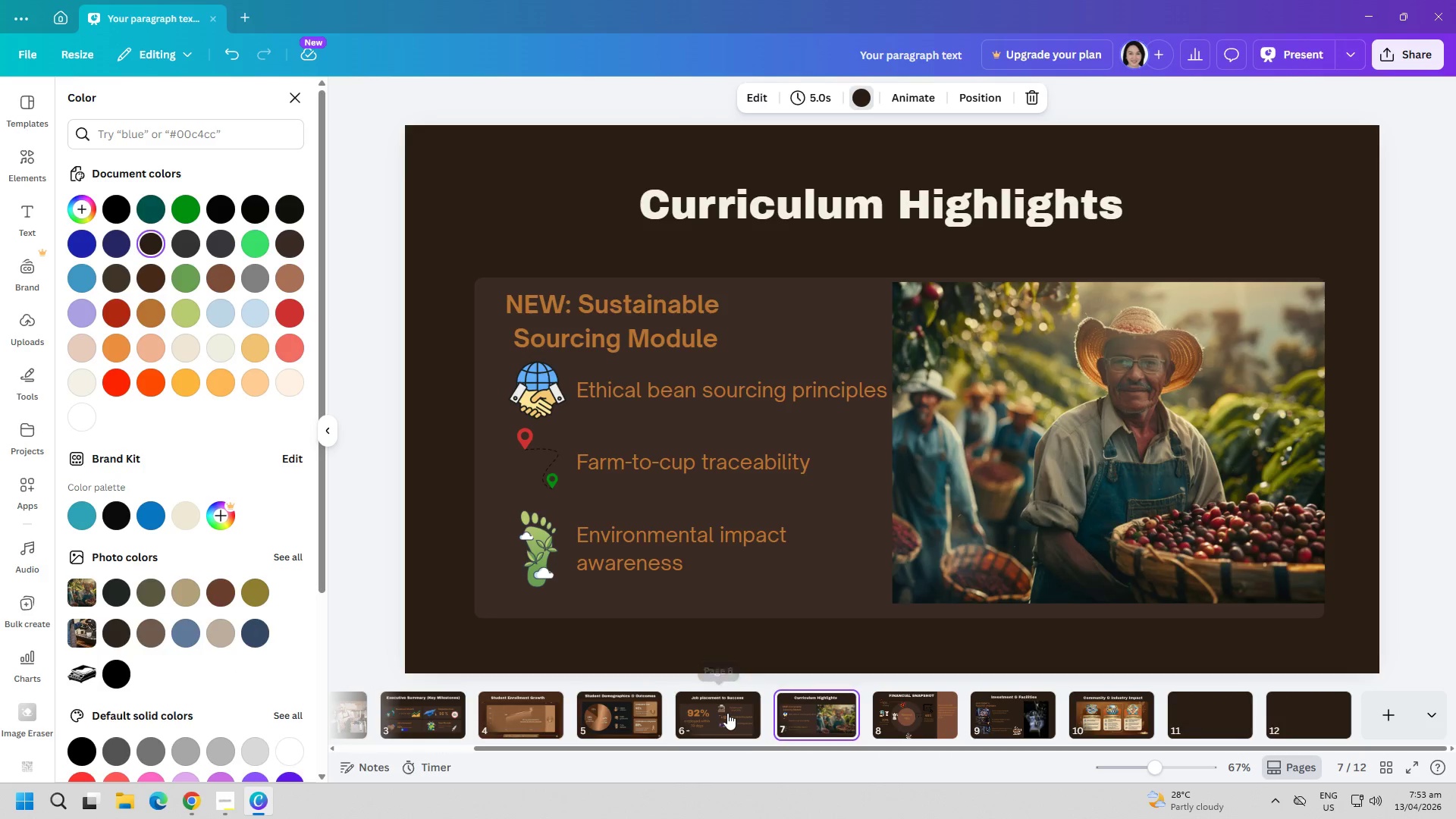 
double_click([601, 717])
 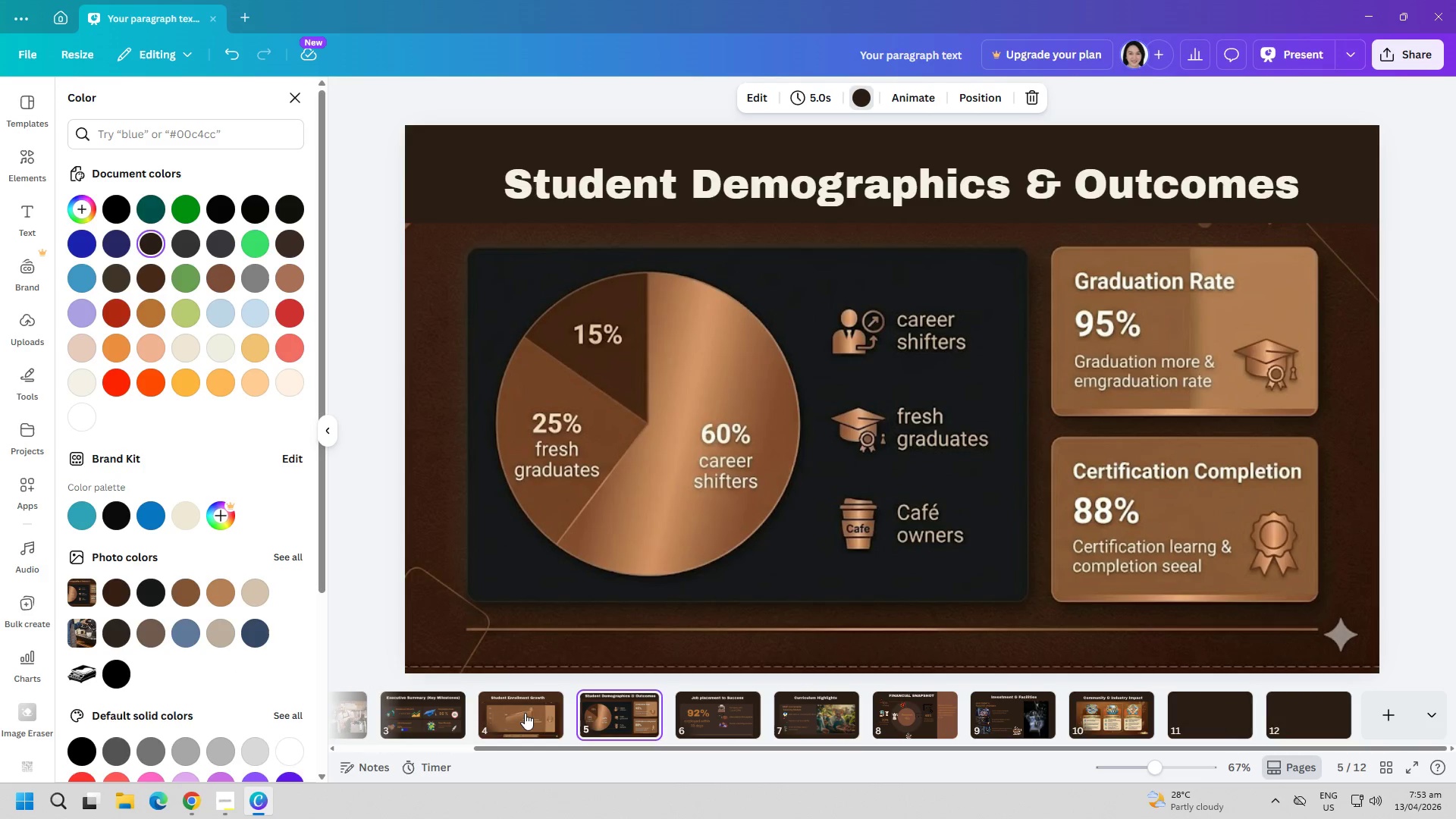 
triple_click([522, 713])
 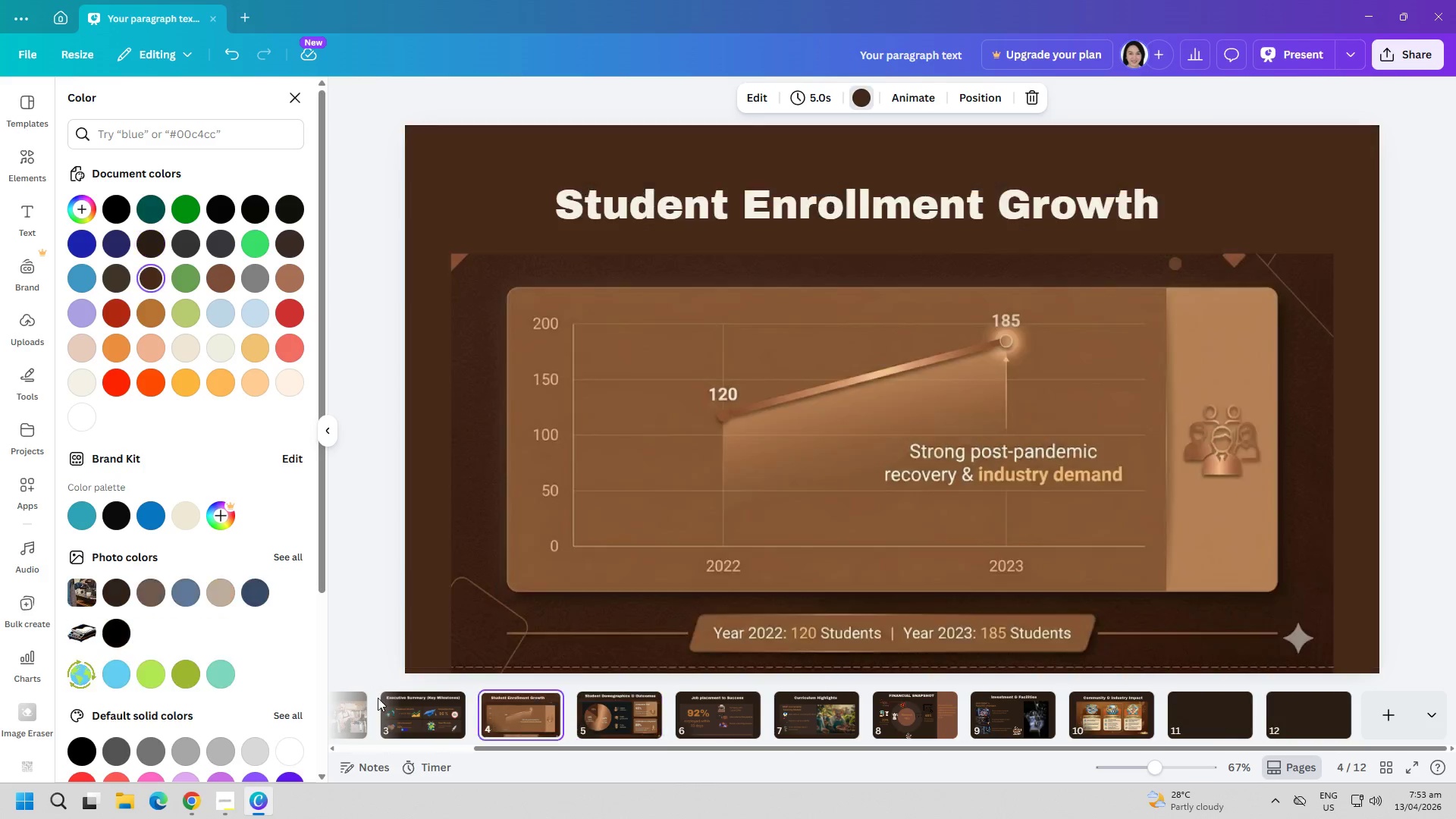 
triple_click([378, 698])
 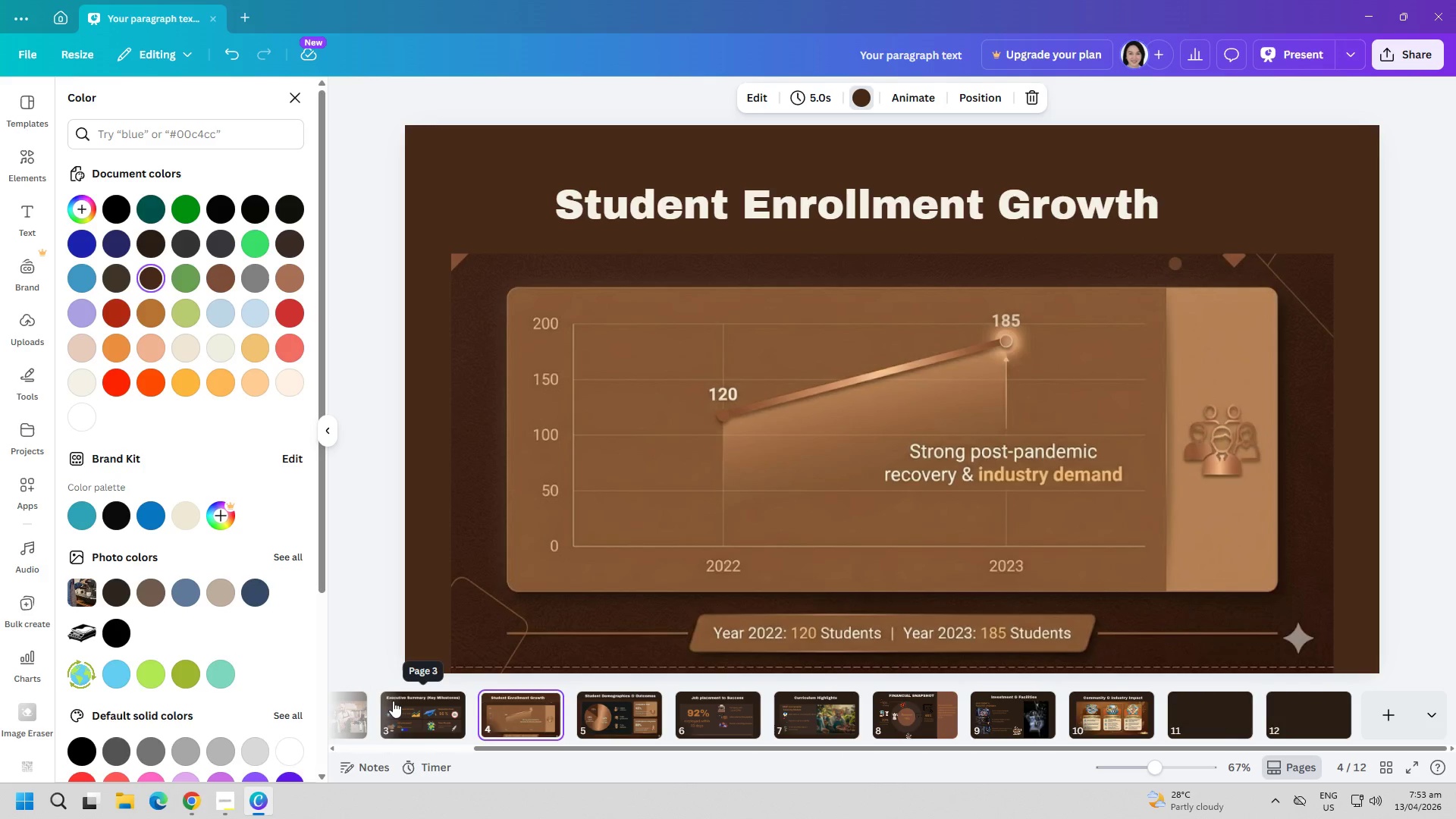 
left_click([394, 701])
 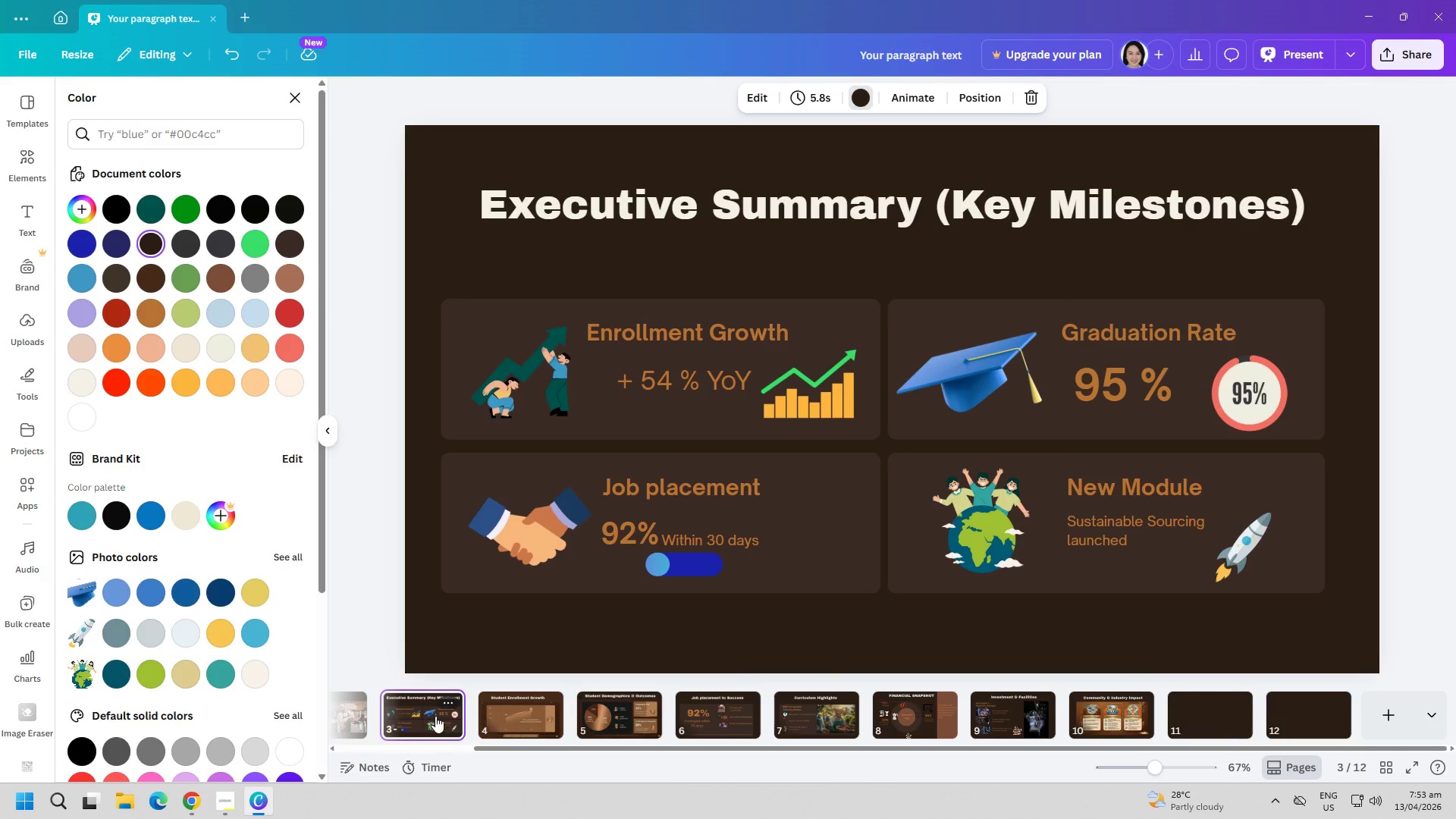 
left_click([376, 701])
 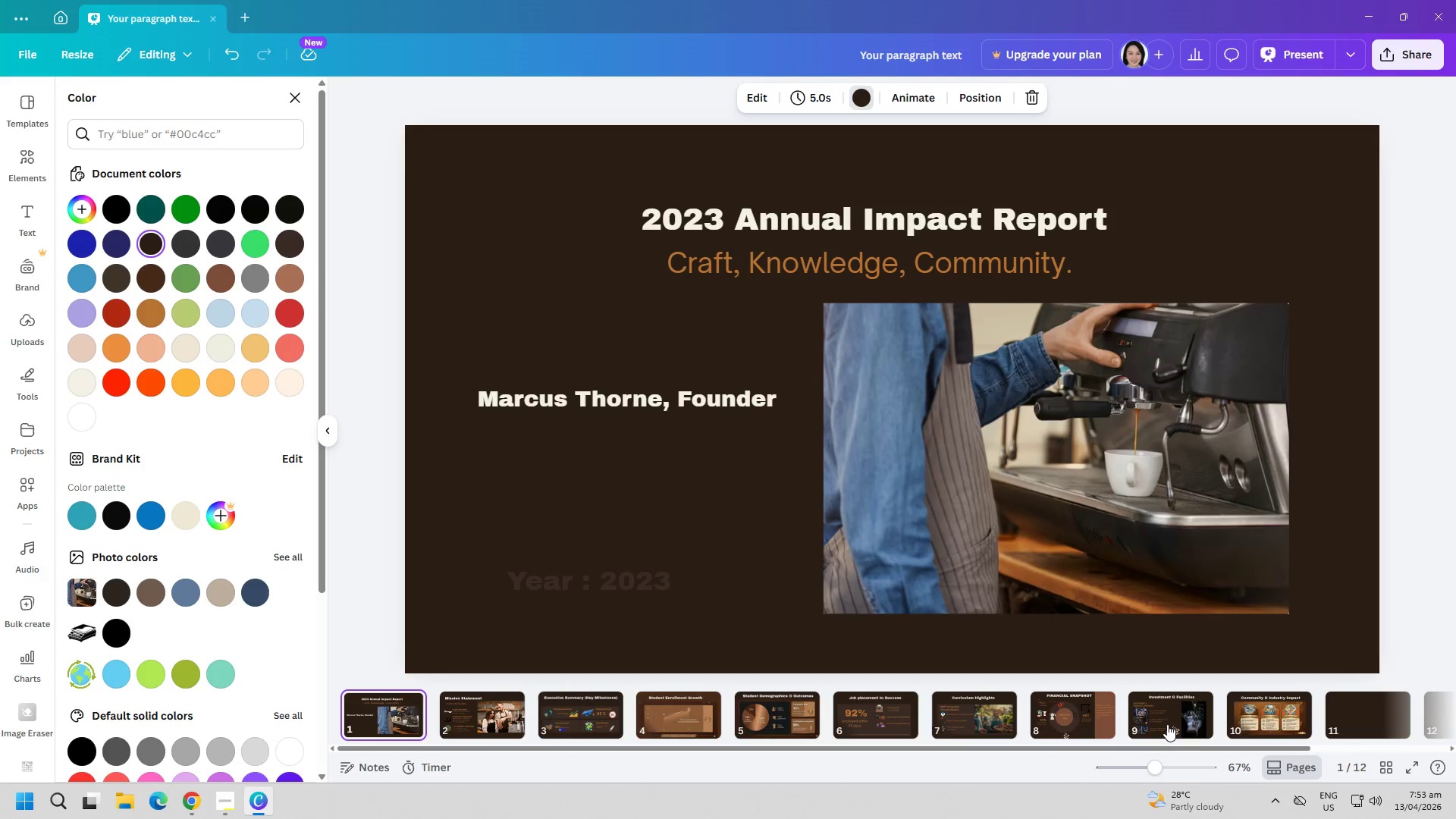 
scroll: coordinate [464, 723], scroll_direction: up, amount: 6.0
 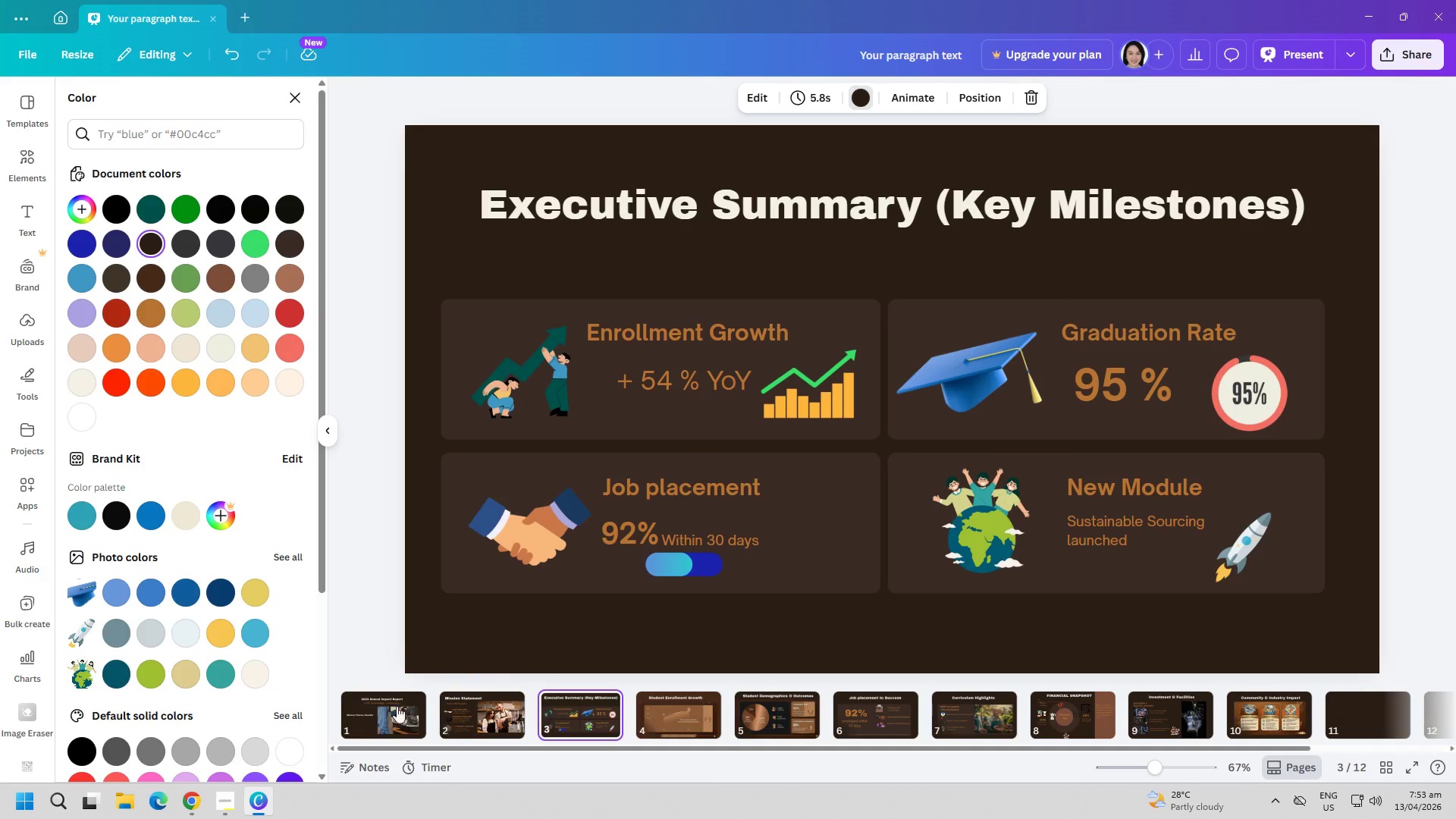 
left_click([1241, 708])
 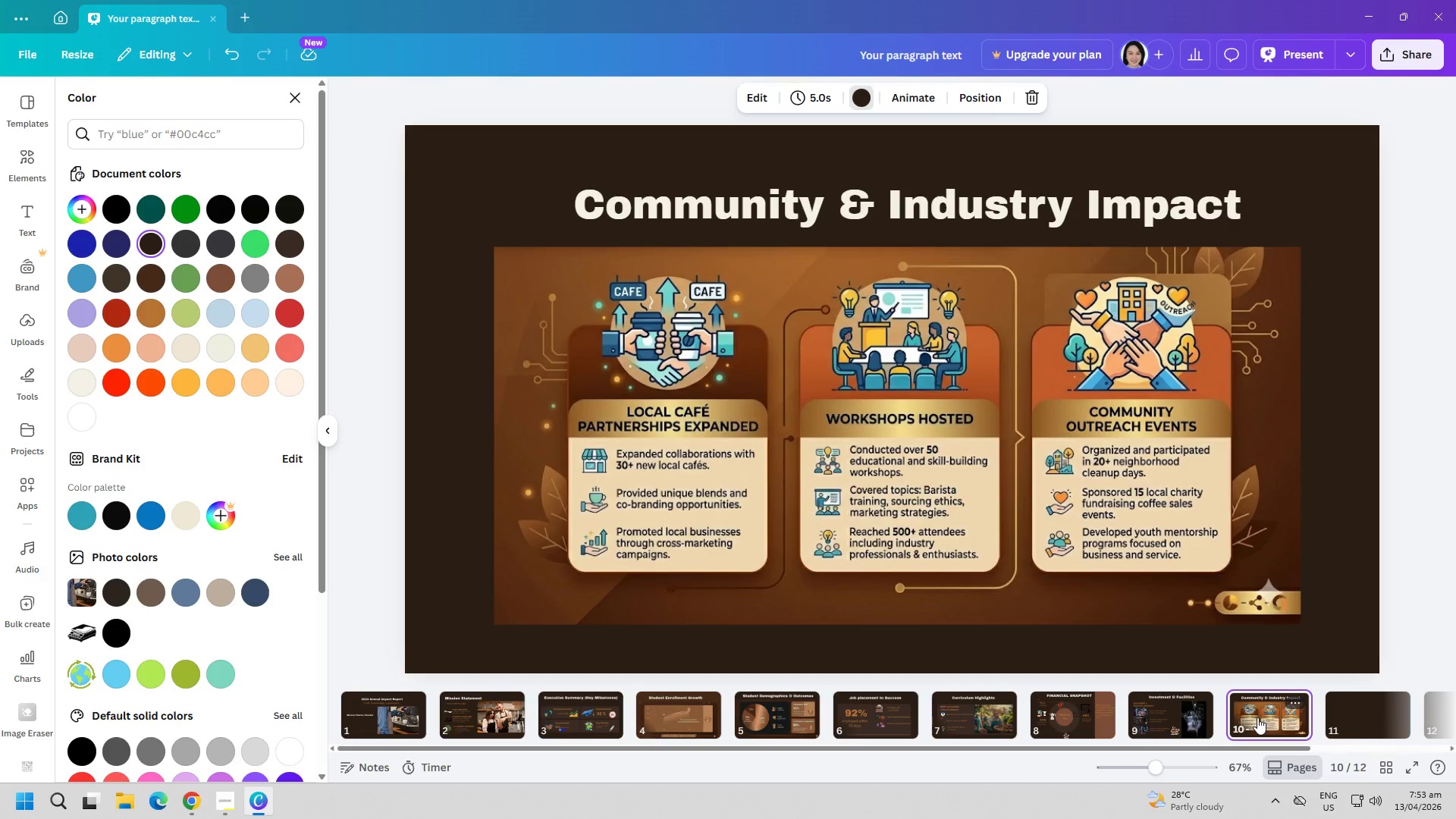 
scroll: coordinate [1257, 717], scroll_direction: down, amount: 2.0
 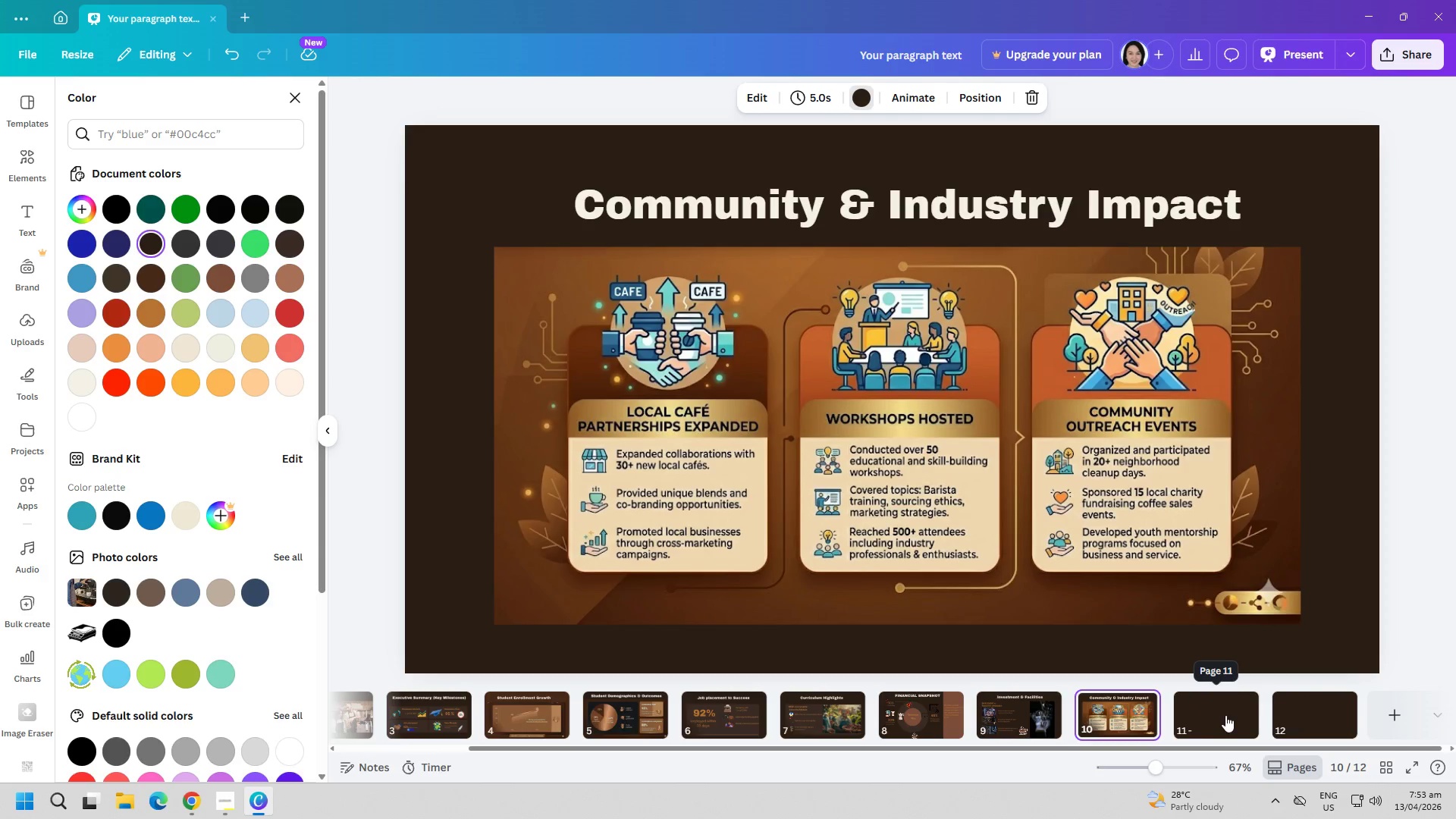 
left_click([1222, 713])
 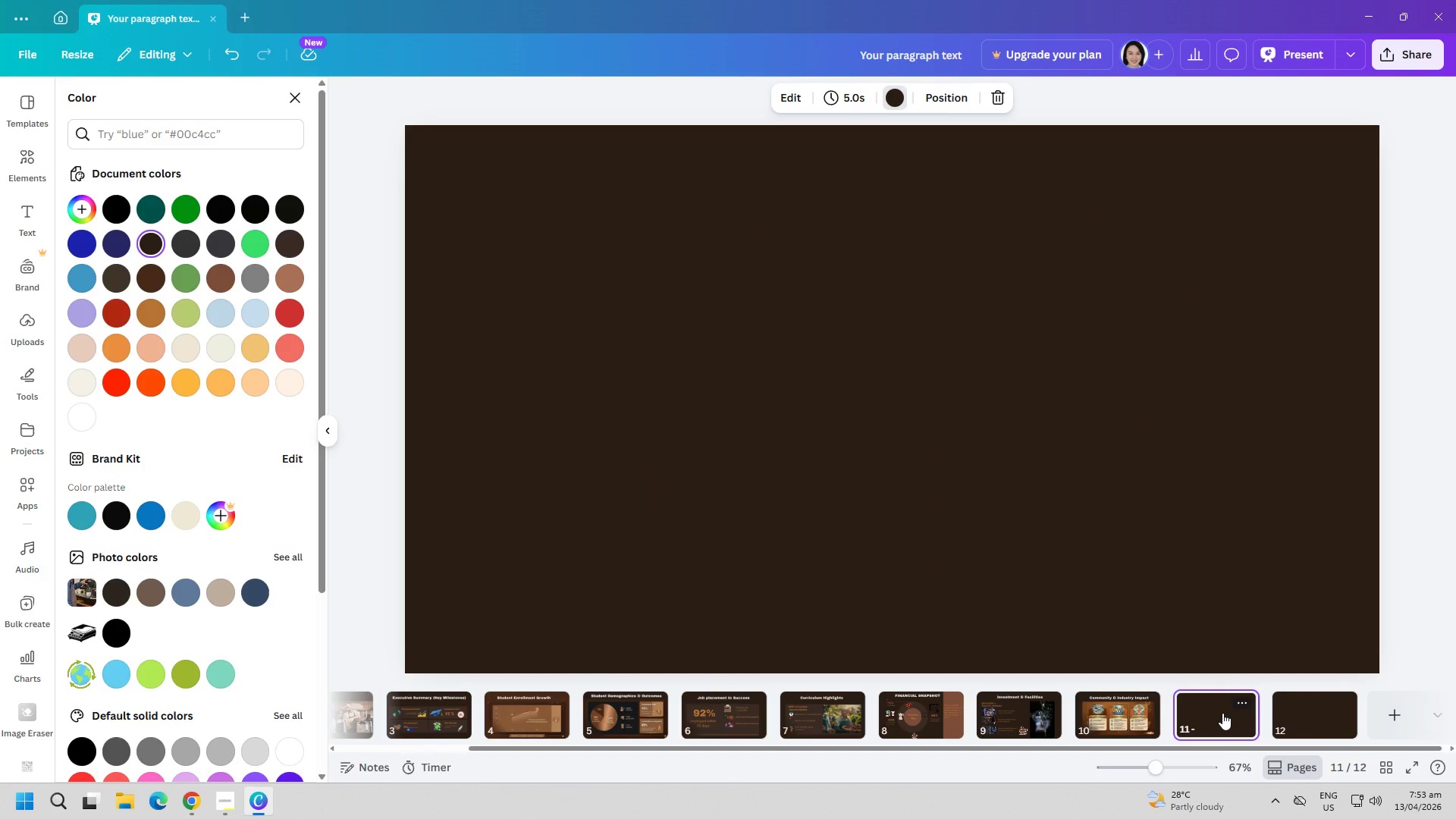 
wait(5.69)
 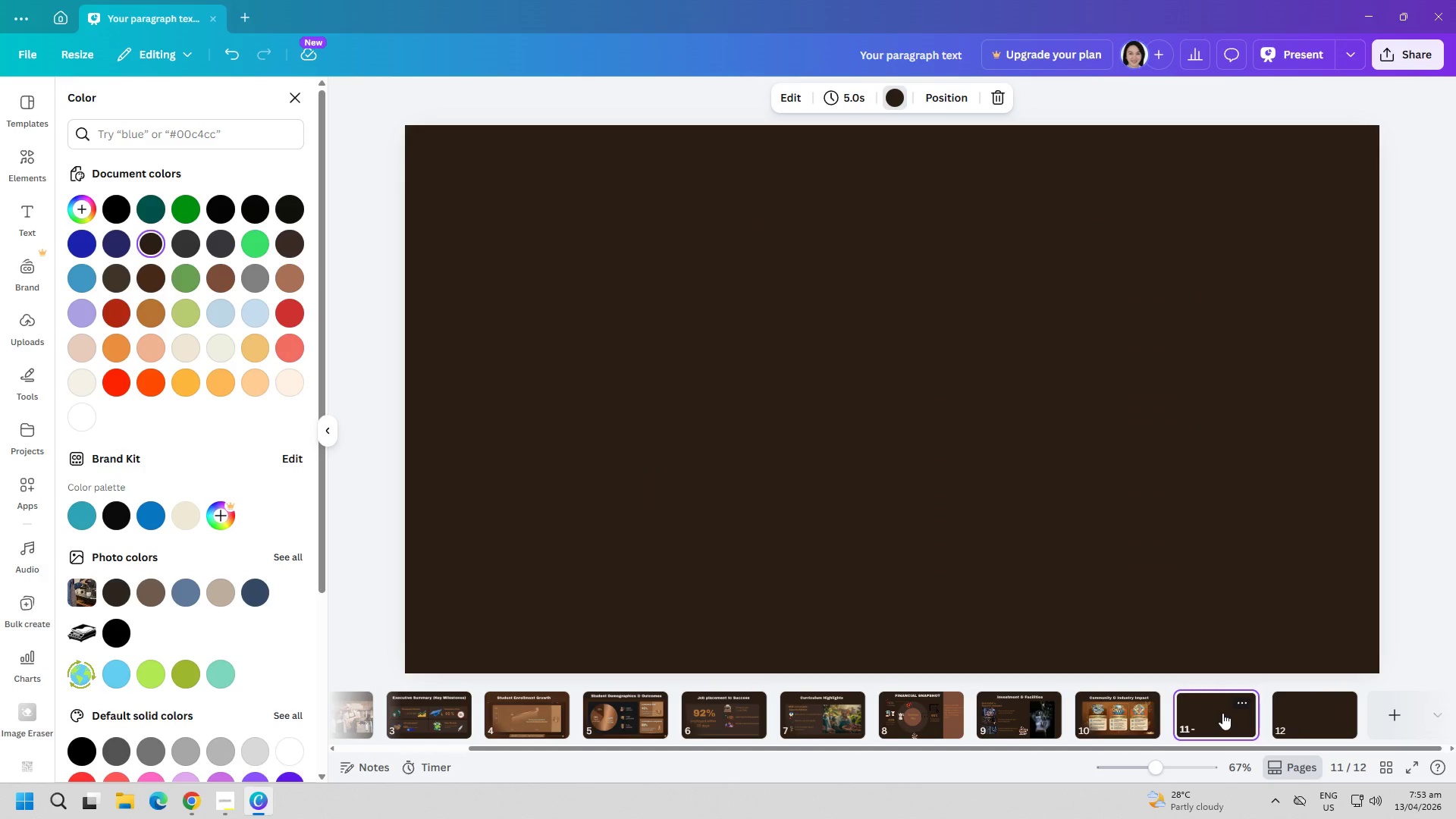 
left_click([1304, 714])
 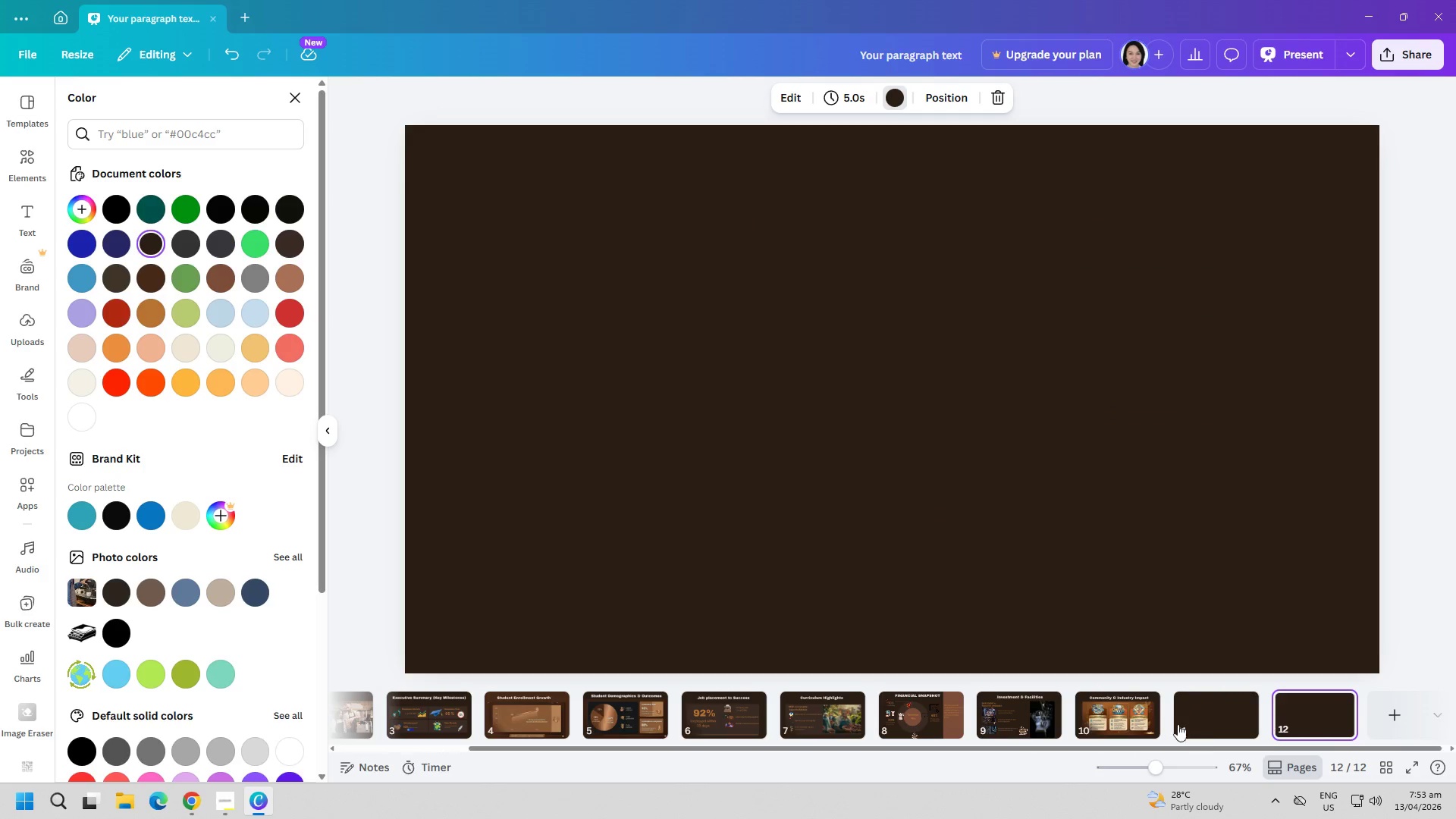 
left_click([1122, 713])
 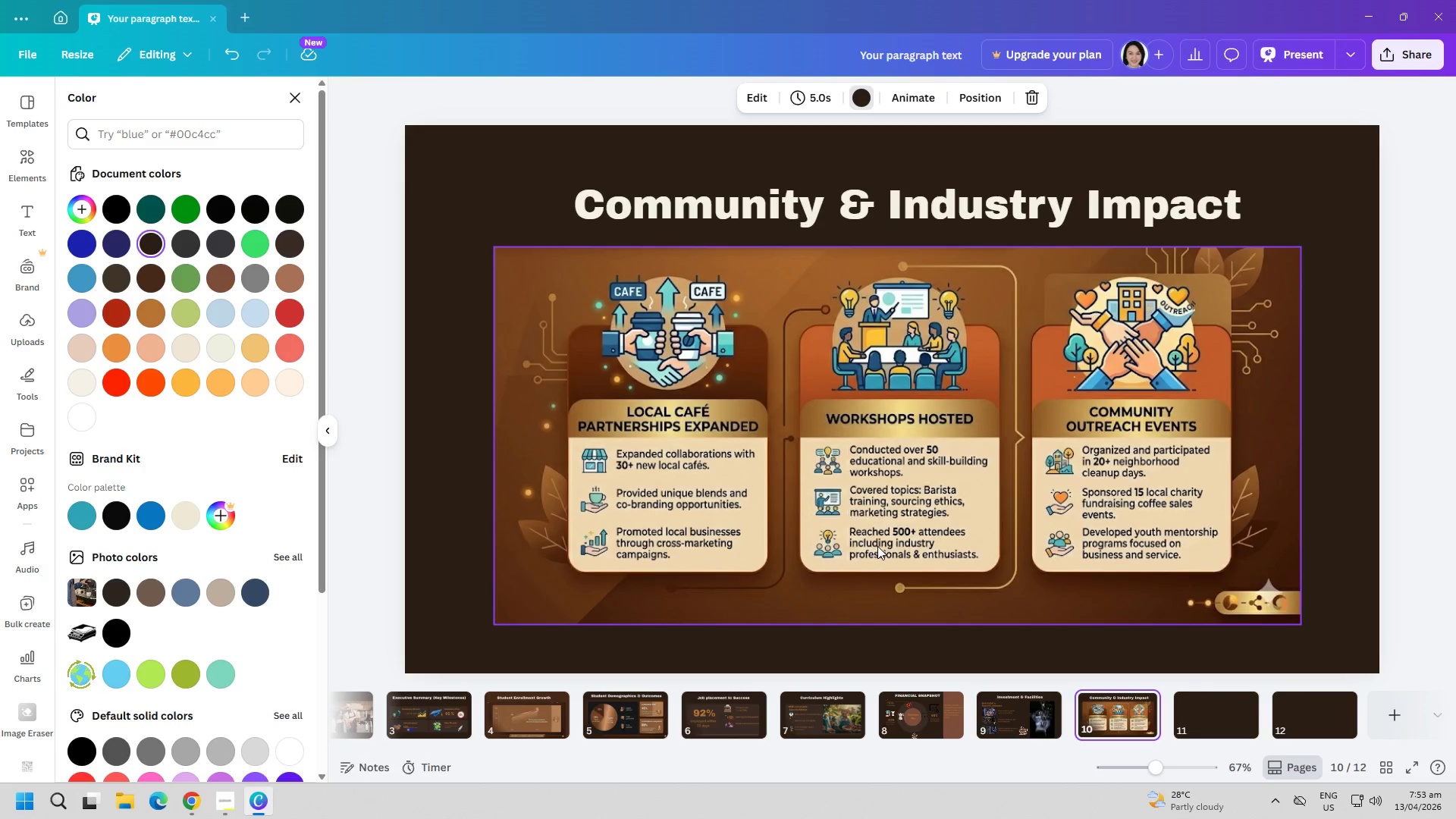 
left_click([877, 544])
 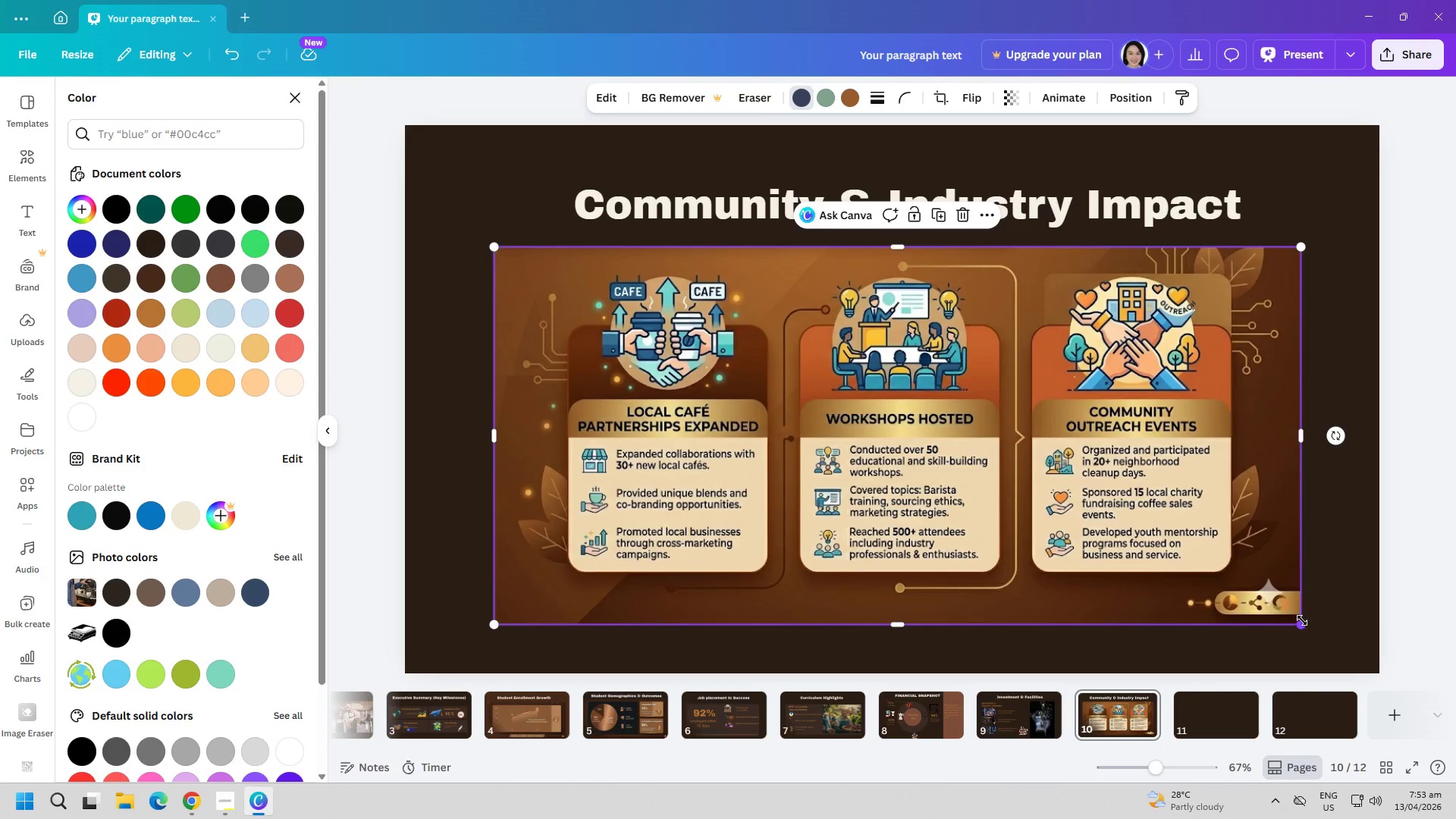 
left_click_drag(start_coordinate=[1301, 624], to_coordinate=[1212, 588])
 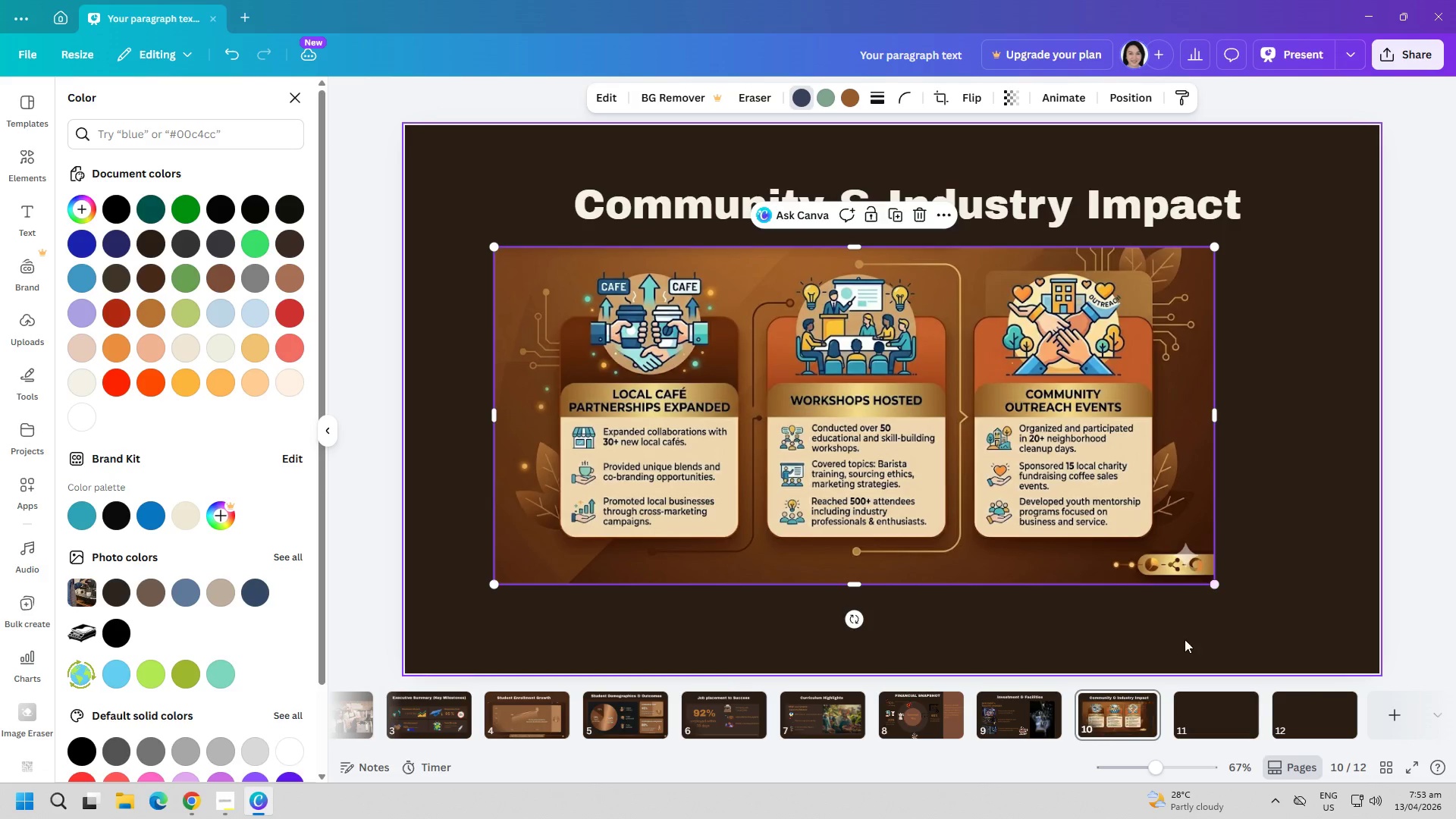 
left_click([1185, 645])
 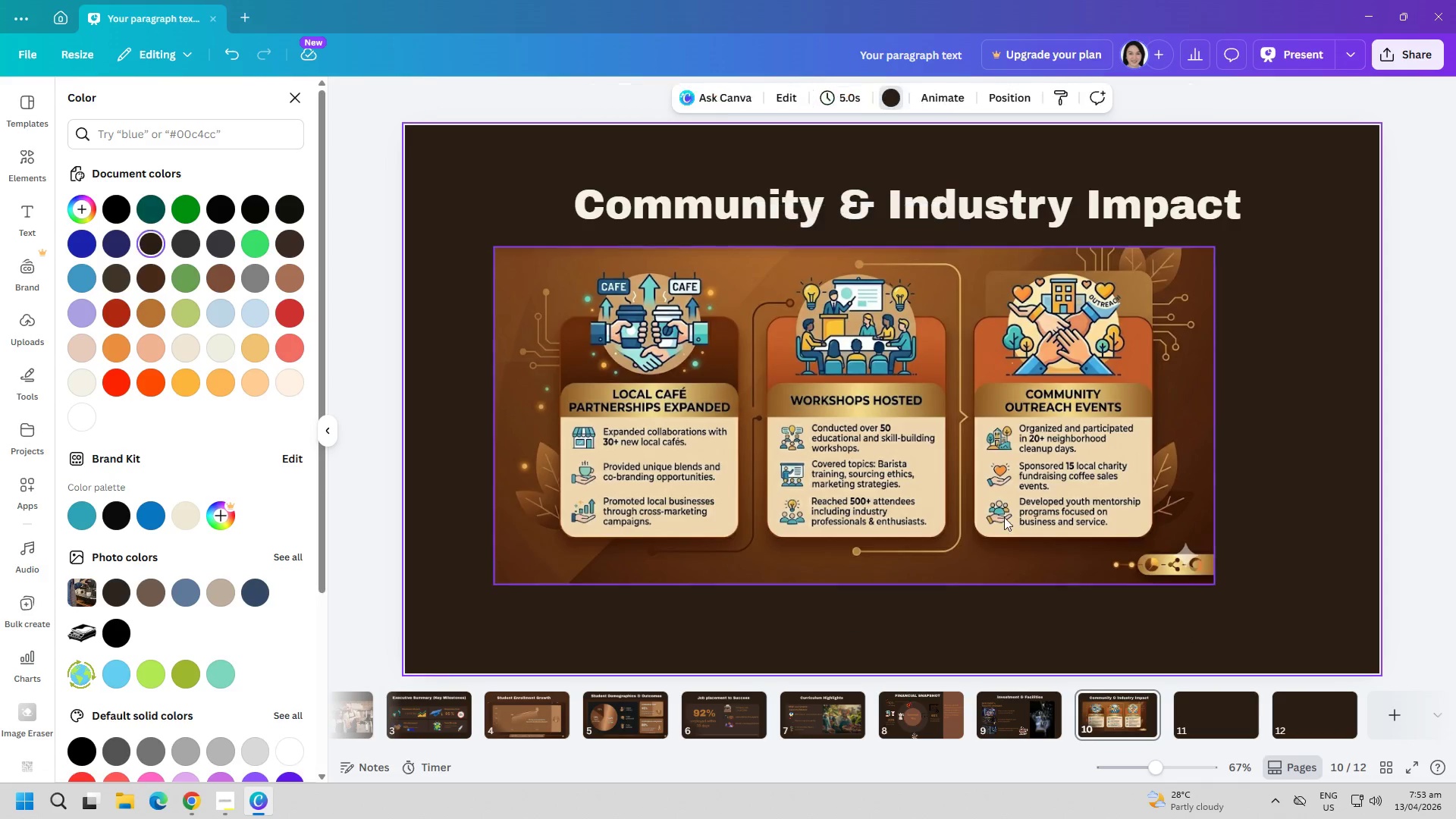 
left_click_drag(start_coordinate=[1003, 517], to_coordinate=[1051, 545])
 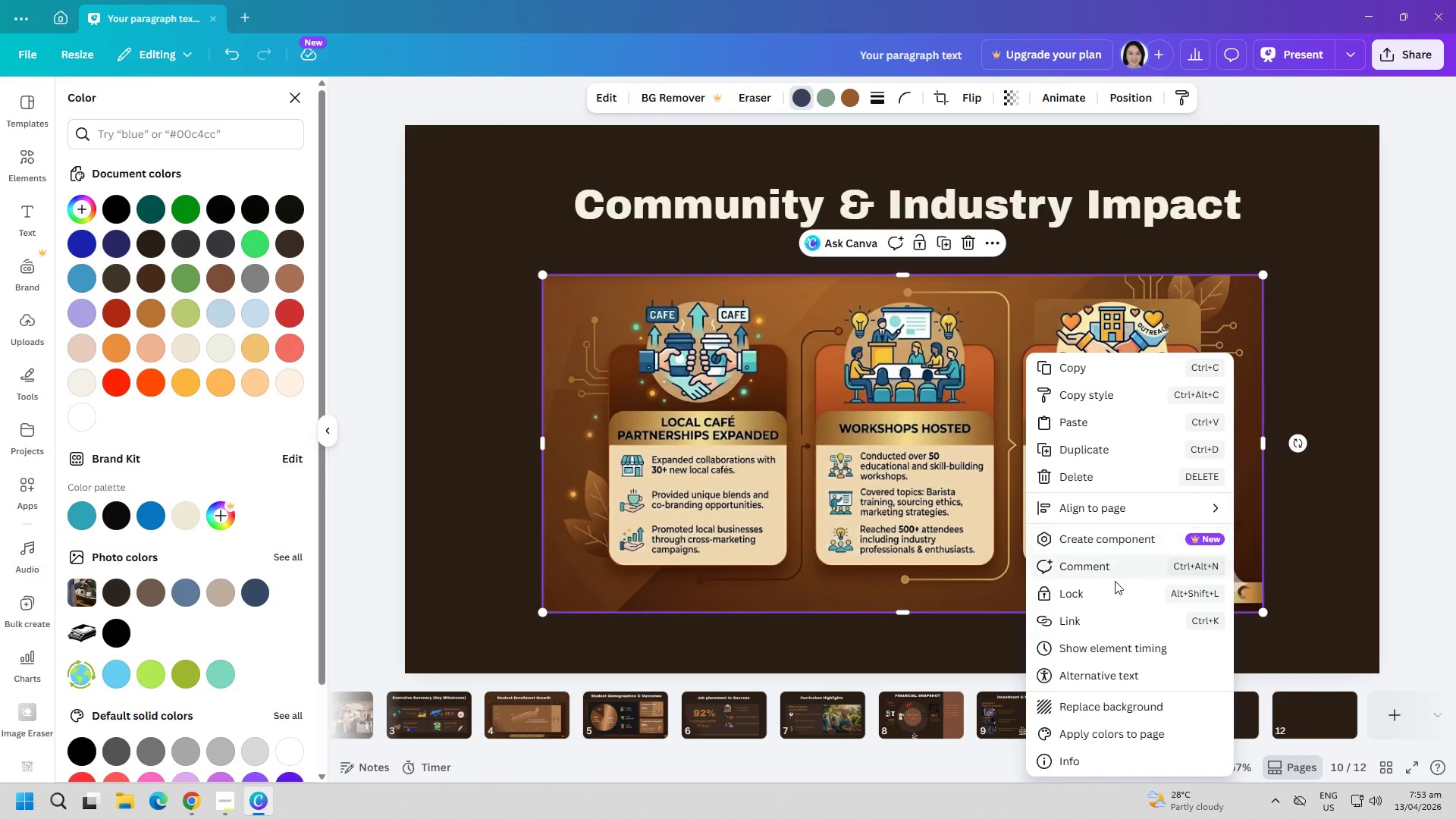 
left_click([1082, 601])
 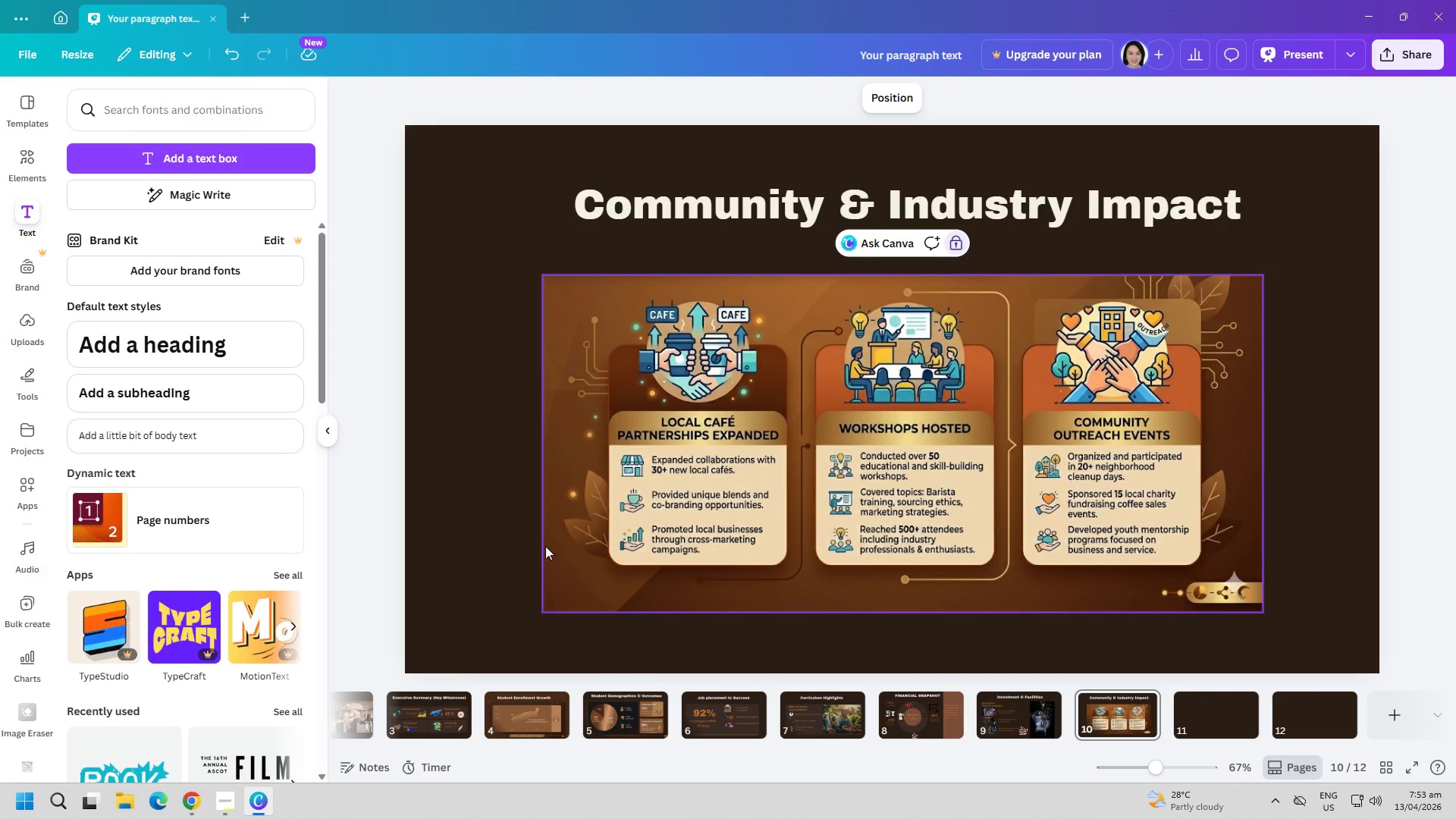 
left_click([477, 532])
 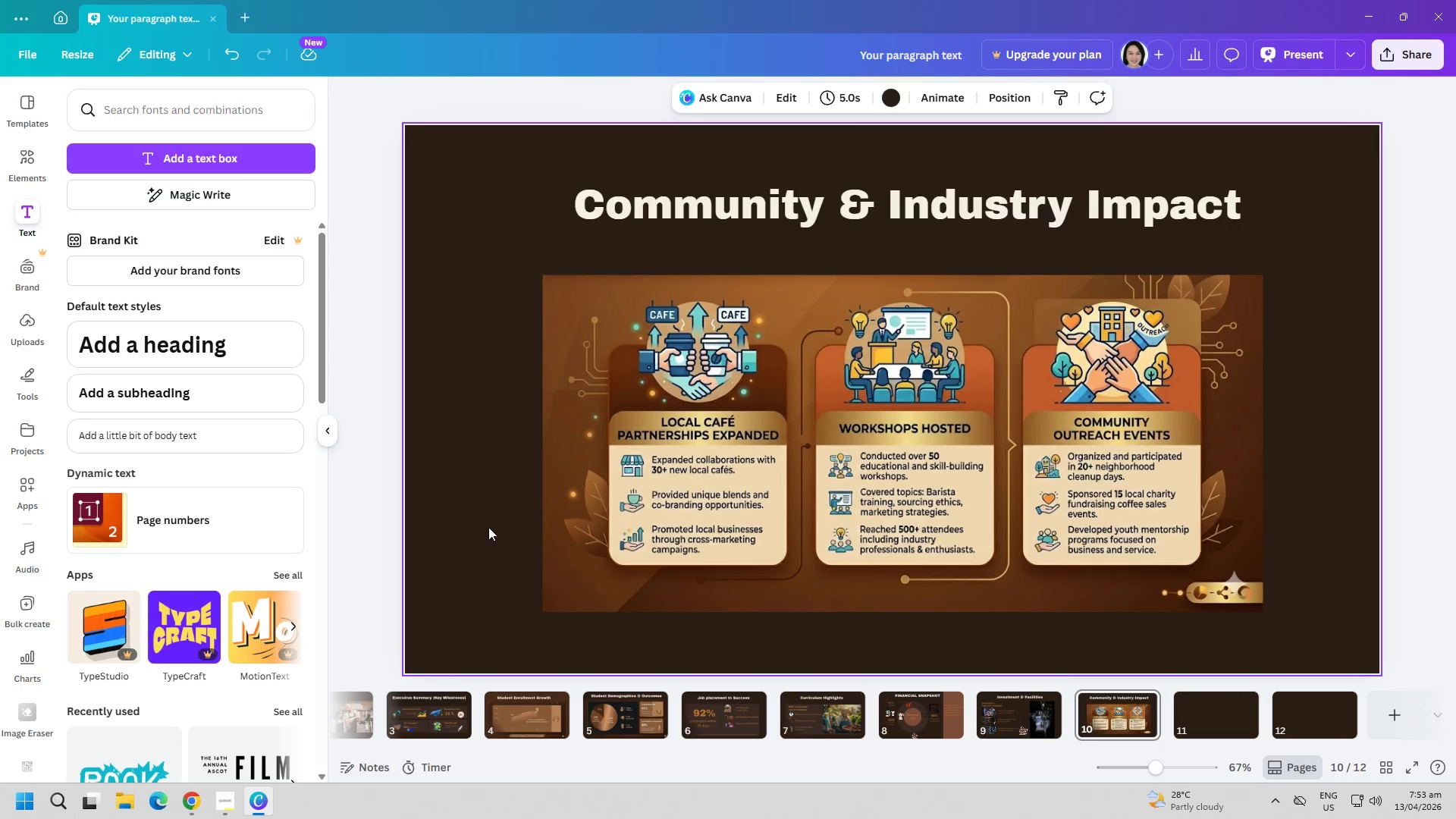 
left_click_drag(start_coordinate=[730, 517], to_coordinate=[745, 517])
 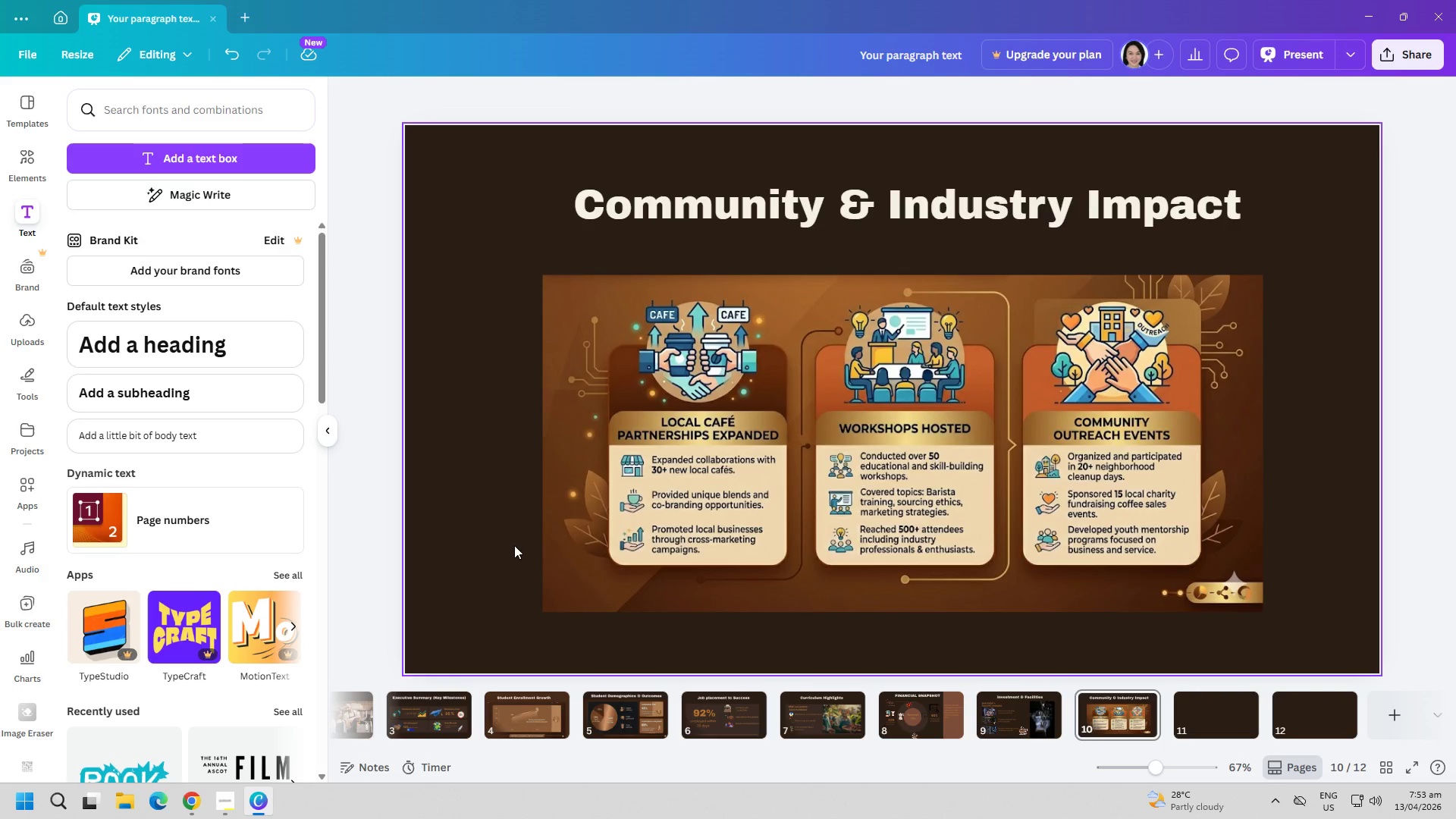 
left_click([502, 544])
 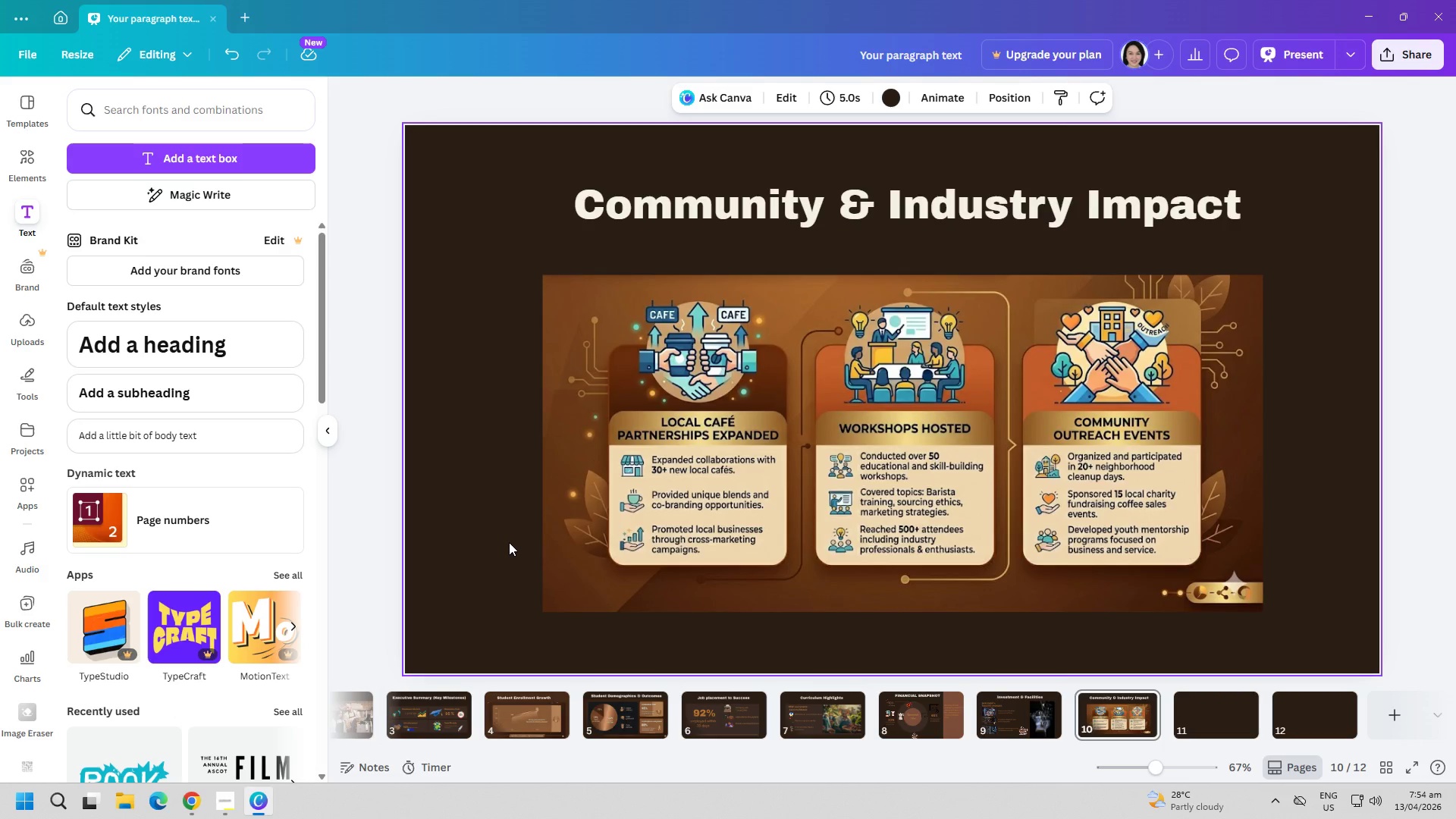 
wait(9.81)
 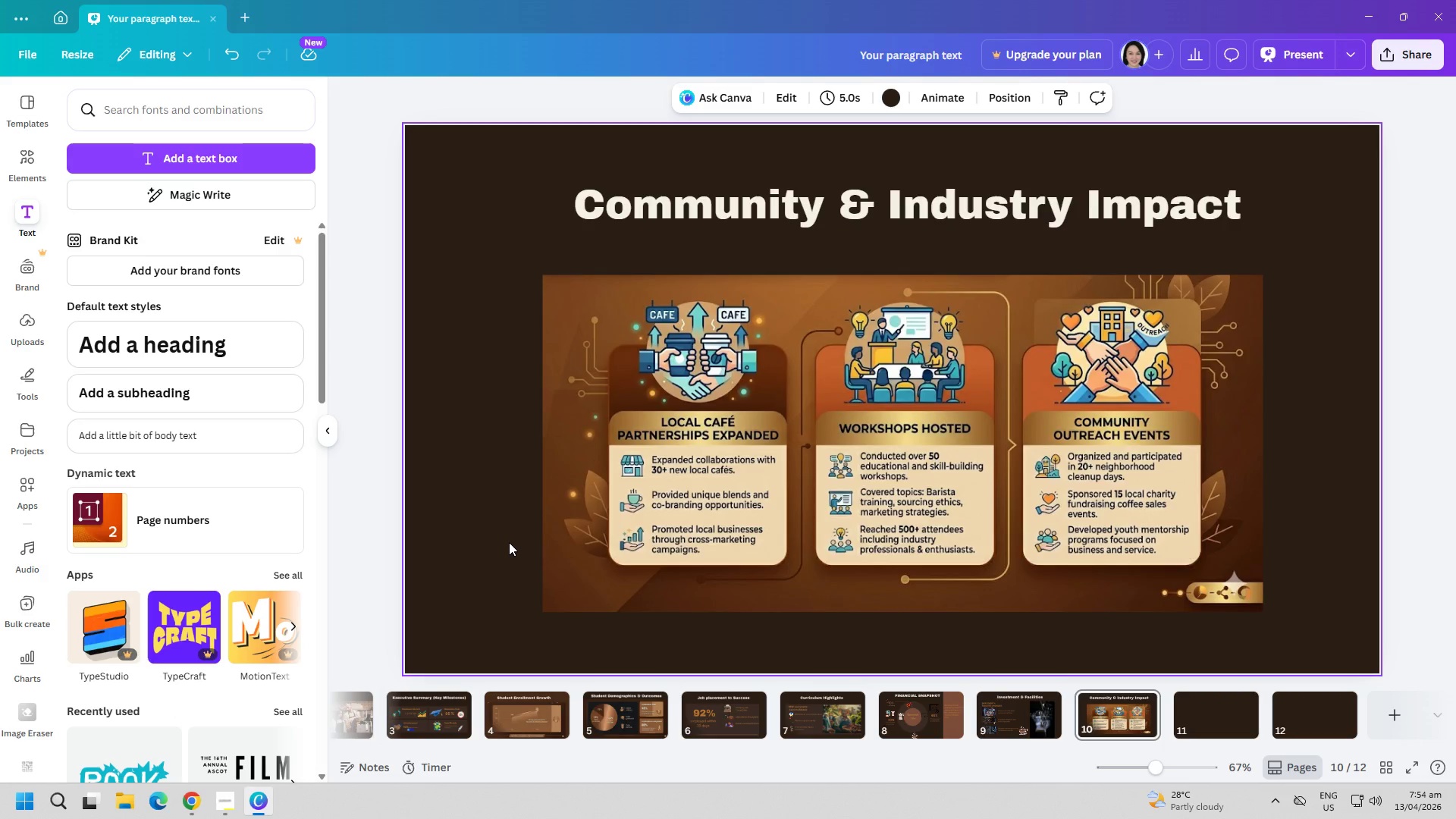 
left_click([229, 803])